 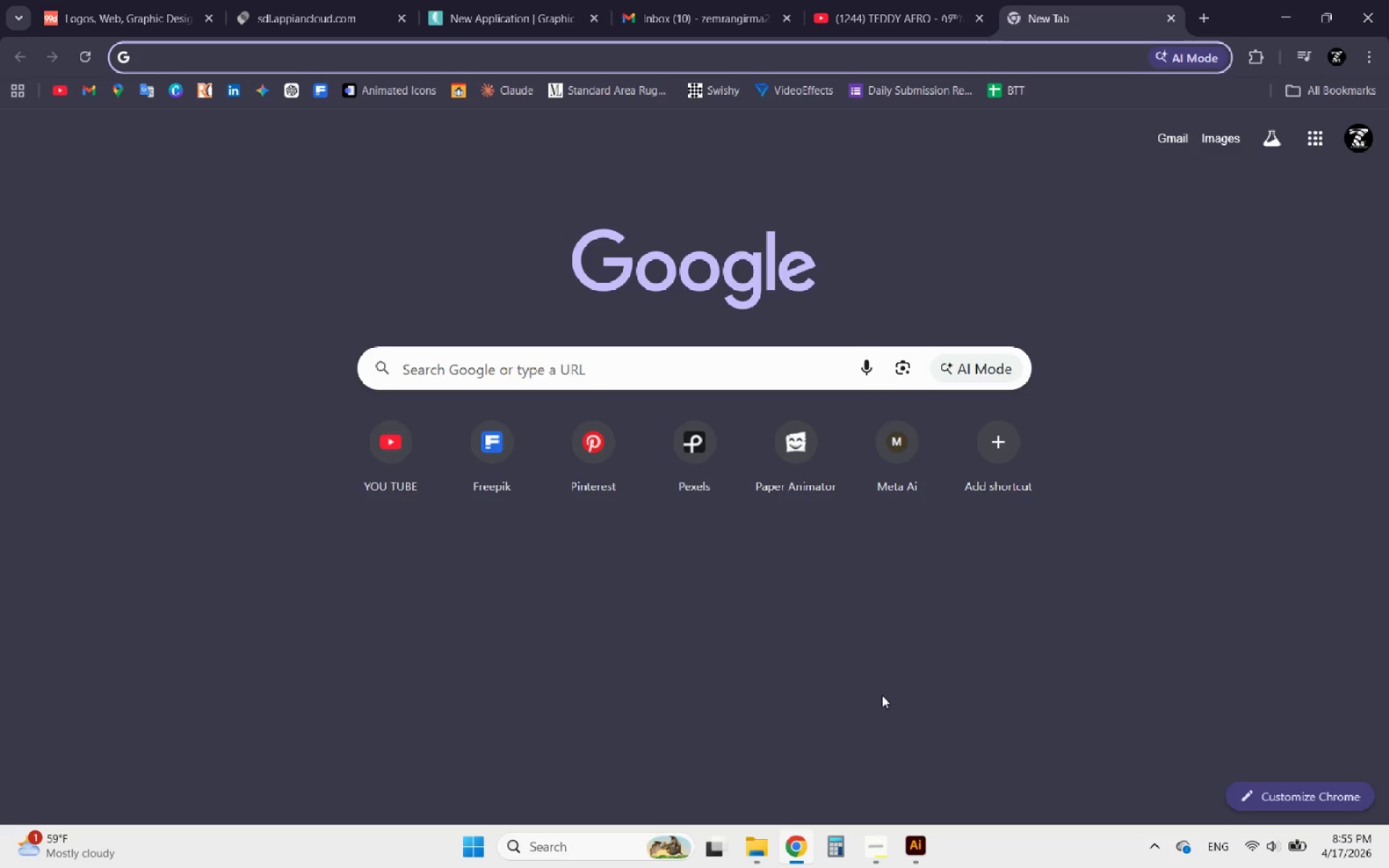 
key(Control+V)
 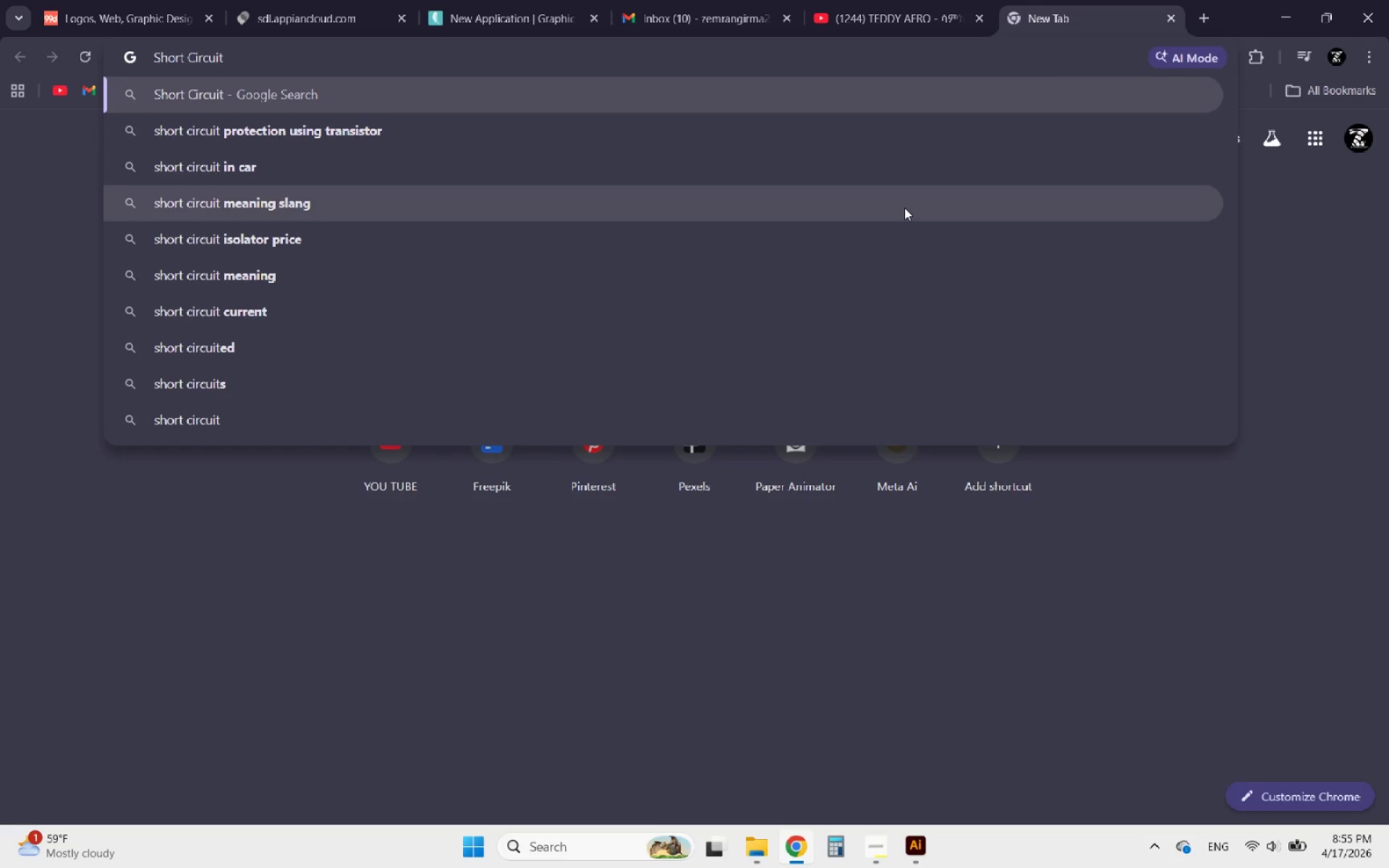 
key(Enter)
 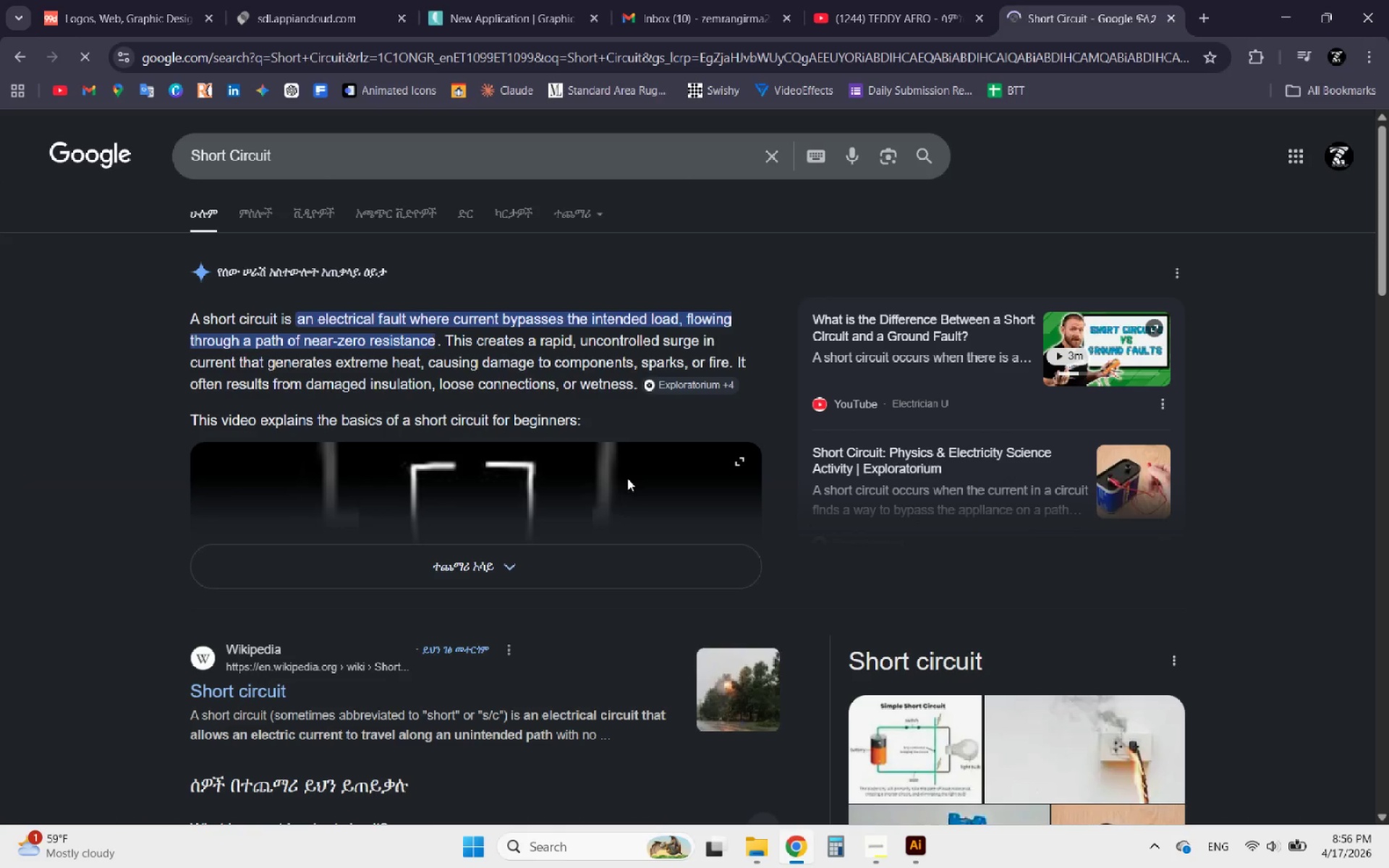 
scroll: coordinate [636, 414], scroll_direction: down, amount: 2.0
 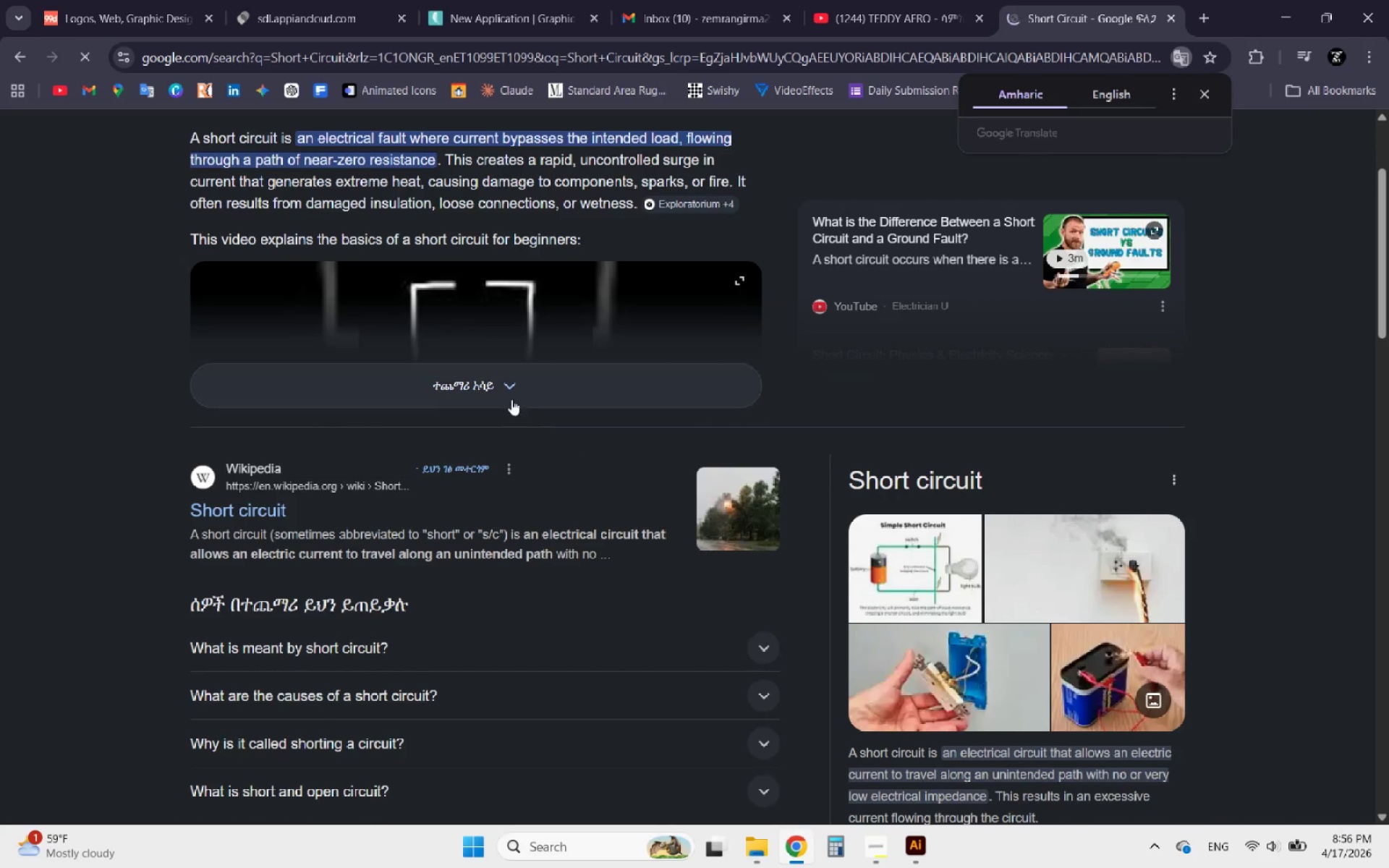 
left_click([508, 396])
 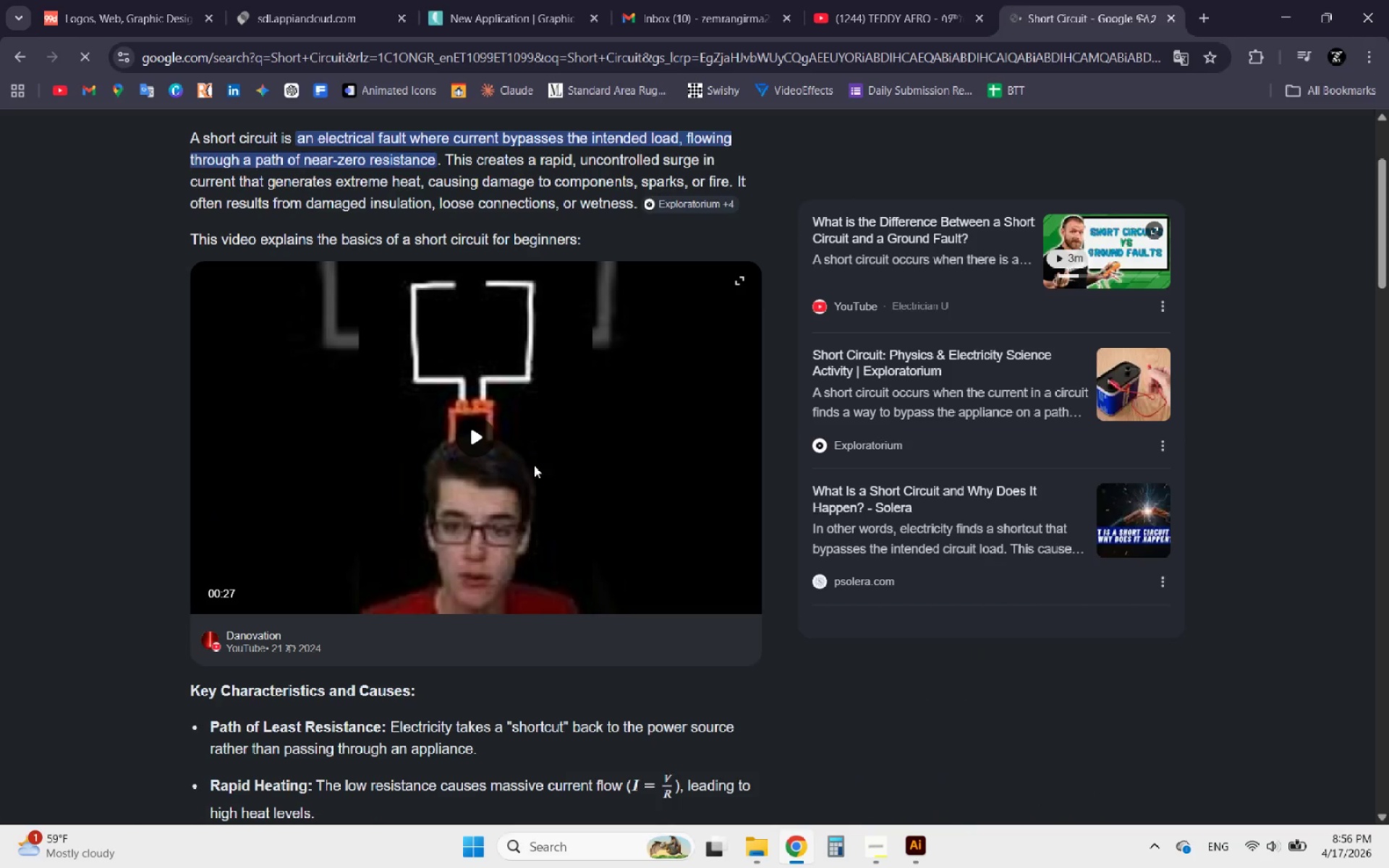 
scroll: coordinate [509, 655], scroll_direction: down, amount: 13.0
 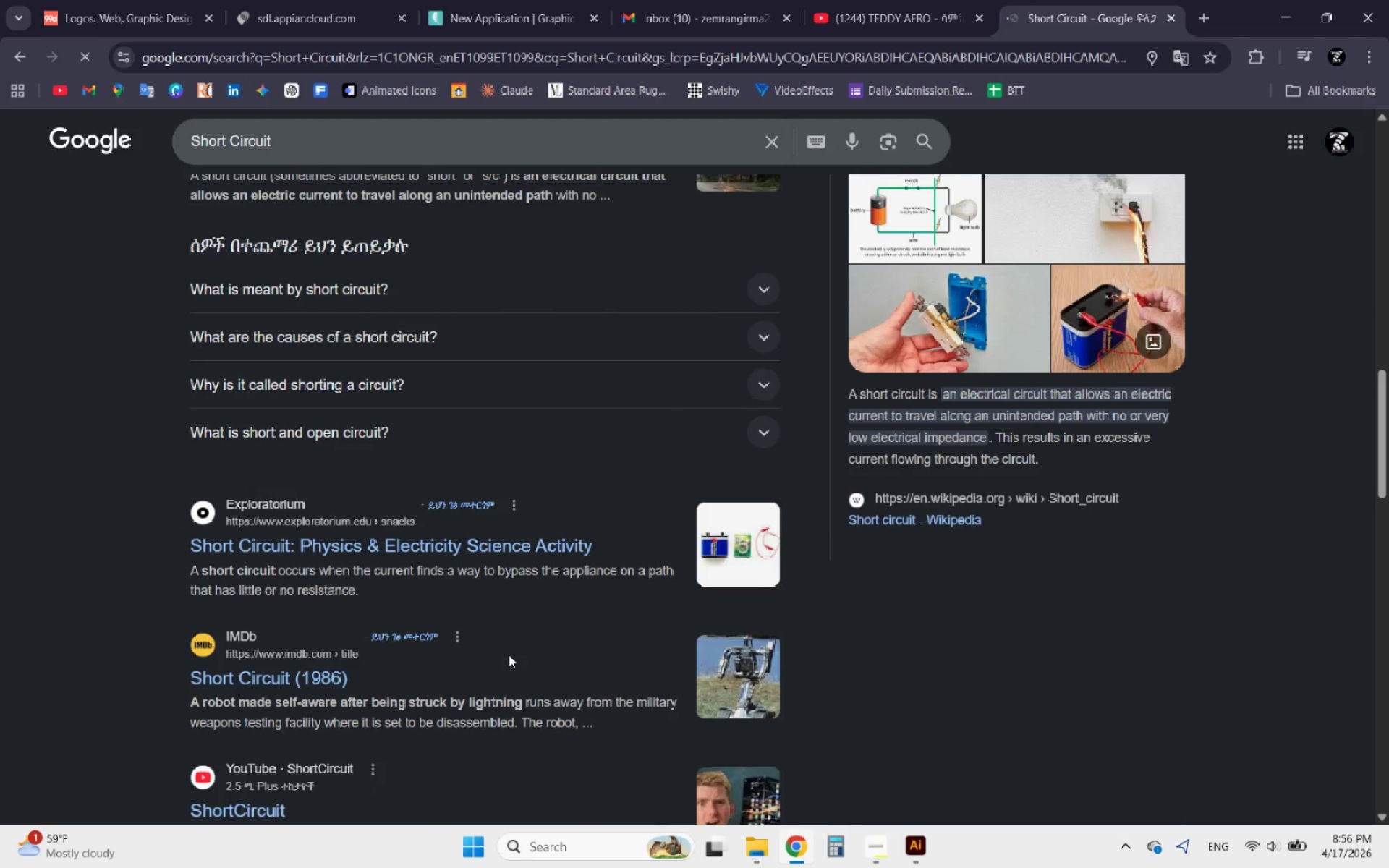 
scroll: coordinate [509, 655], scroll_direction: up, amount: 6.0
 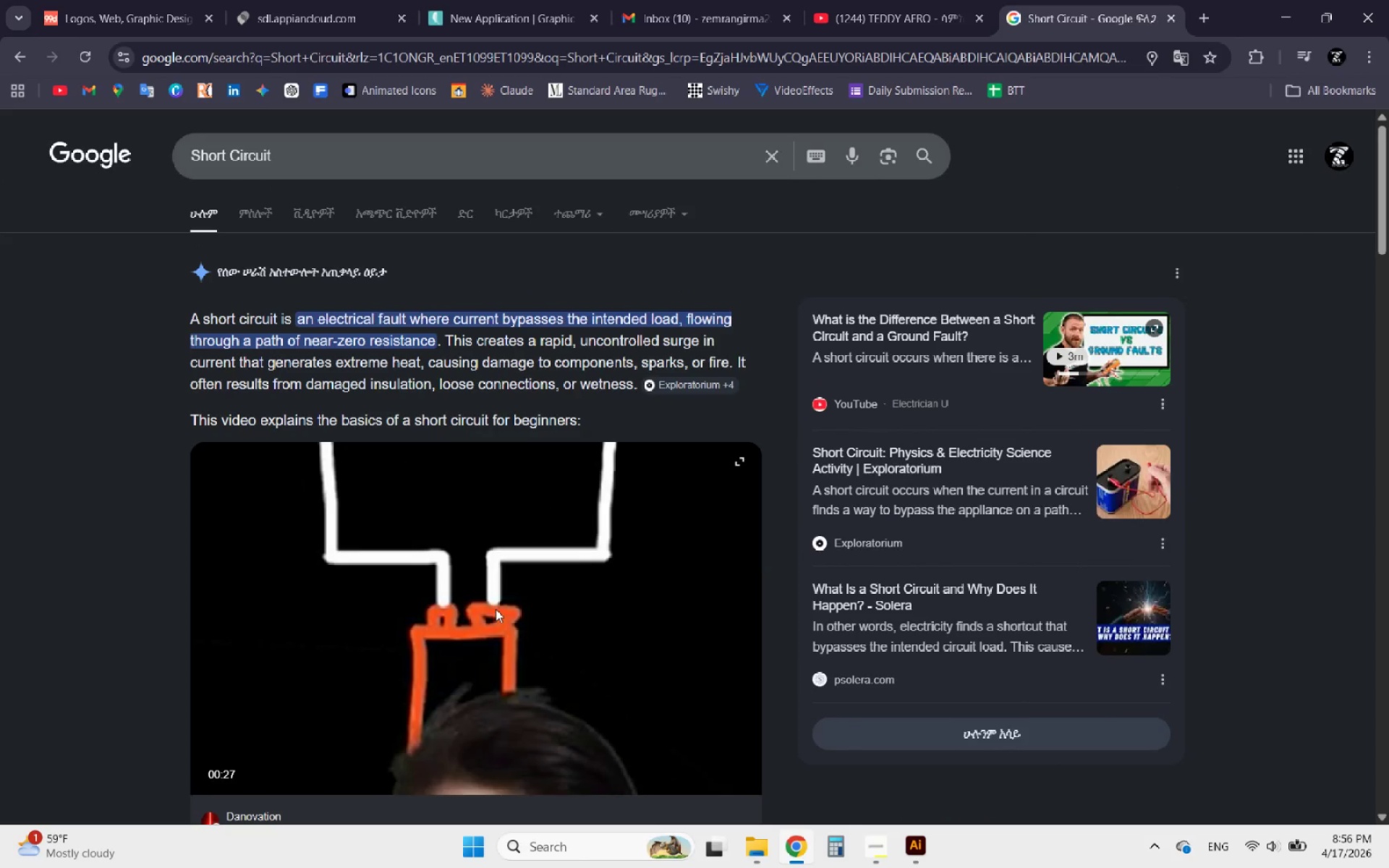 
left_click([265, 213])
 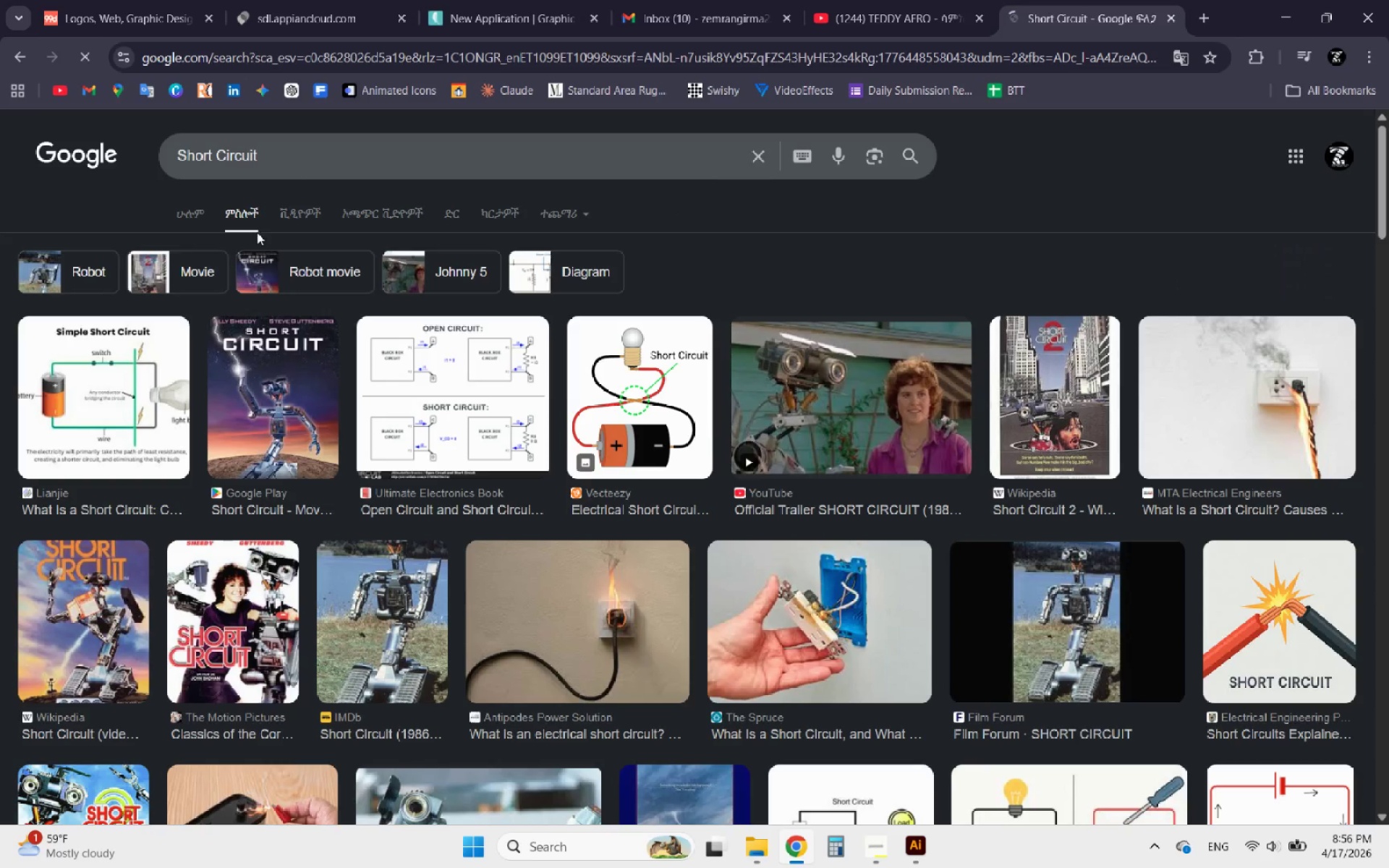 
scroll: coordinate [869, 493], scroll_direction: down, amount: 3.0
 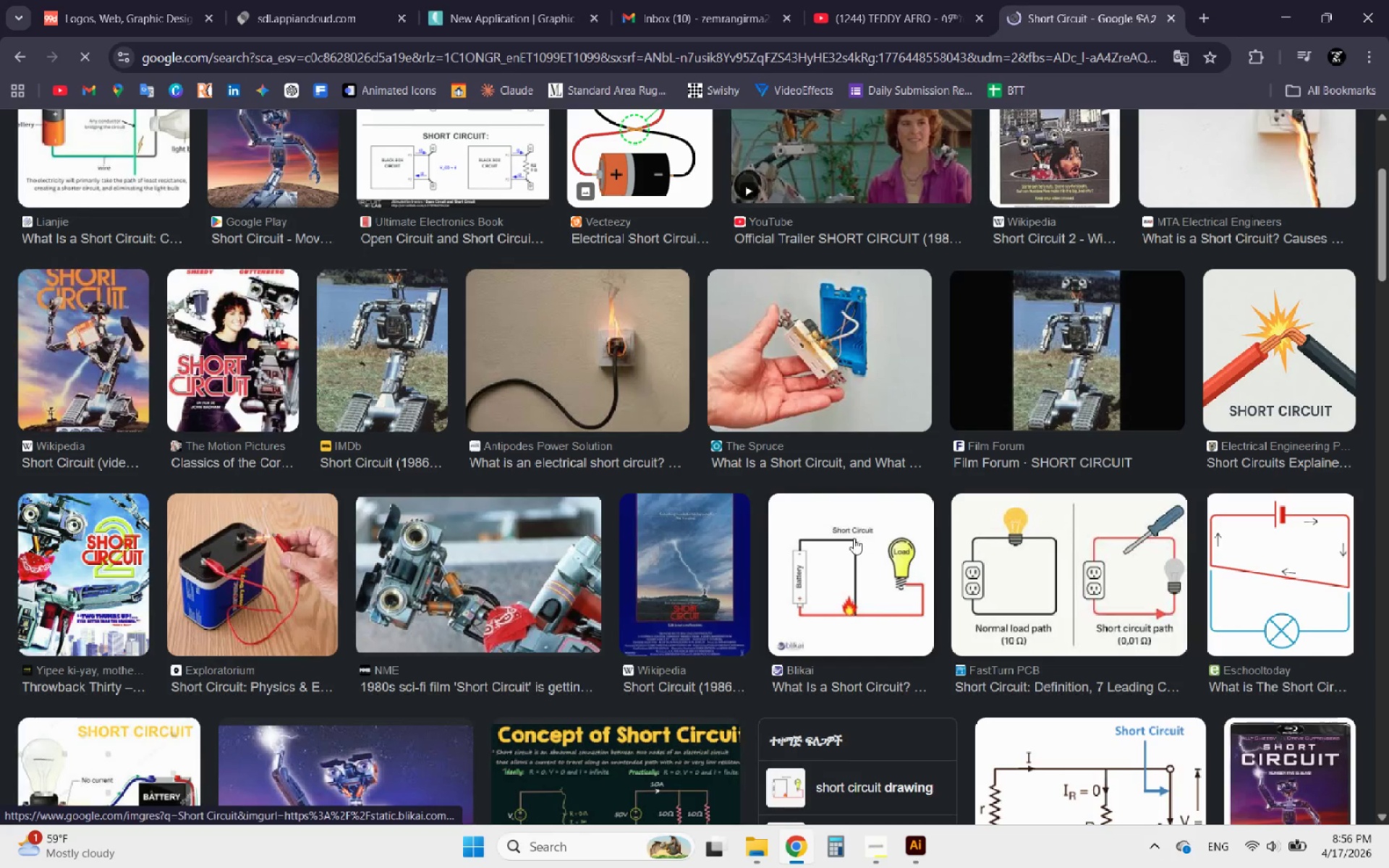 
scroll: coordinate [843, 548], scroll_direction: up, amount: 1.0
 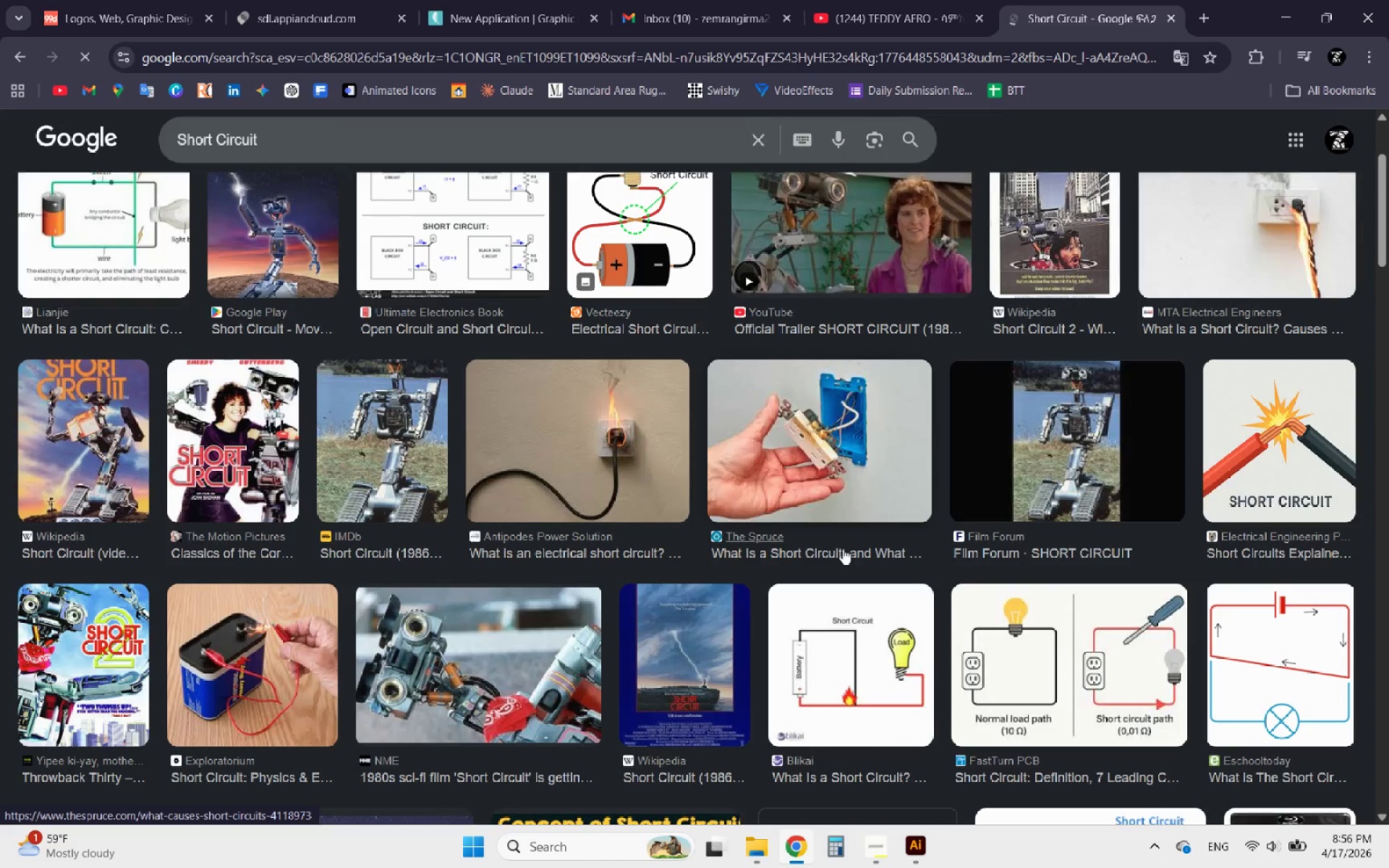 
scroll: coordinate [836, 550], scroll_direction: down, amount: 6.0
 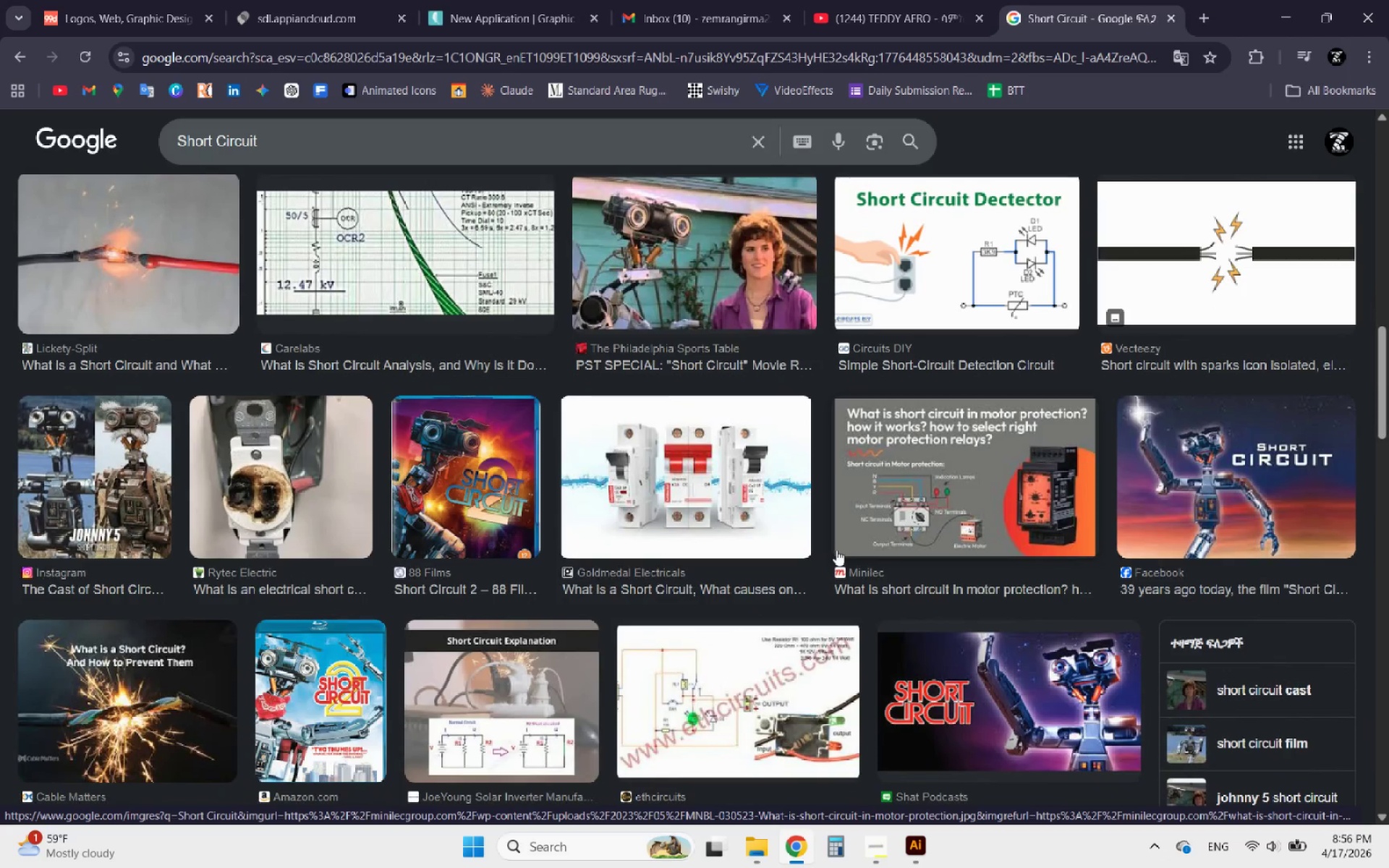 
scroll: coordinate [813, 573], scroll_direction: down, amount: 7.0
 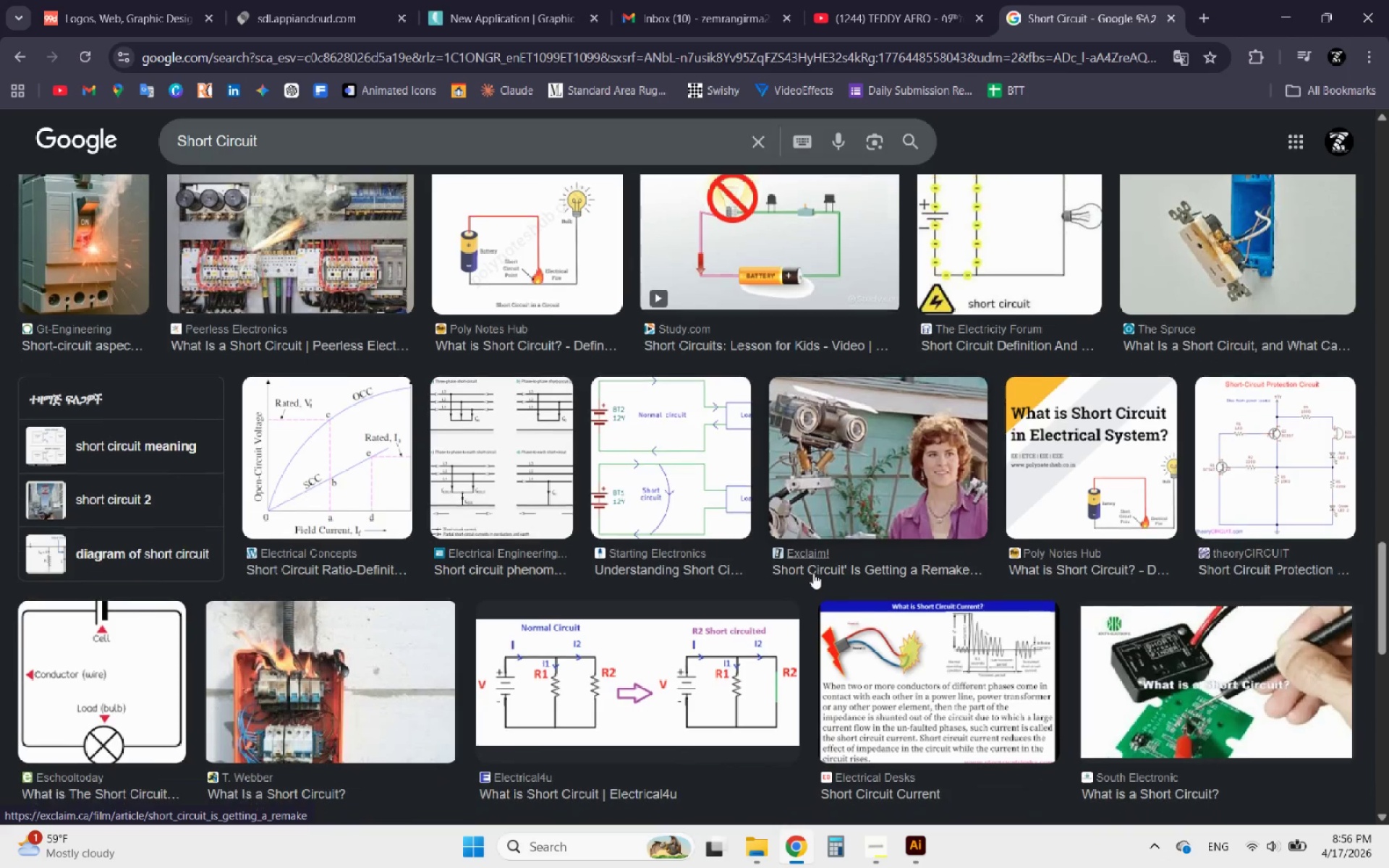 
scroll: coordinate [756, 532], scroll_direction: down, amount: 7.0
 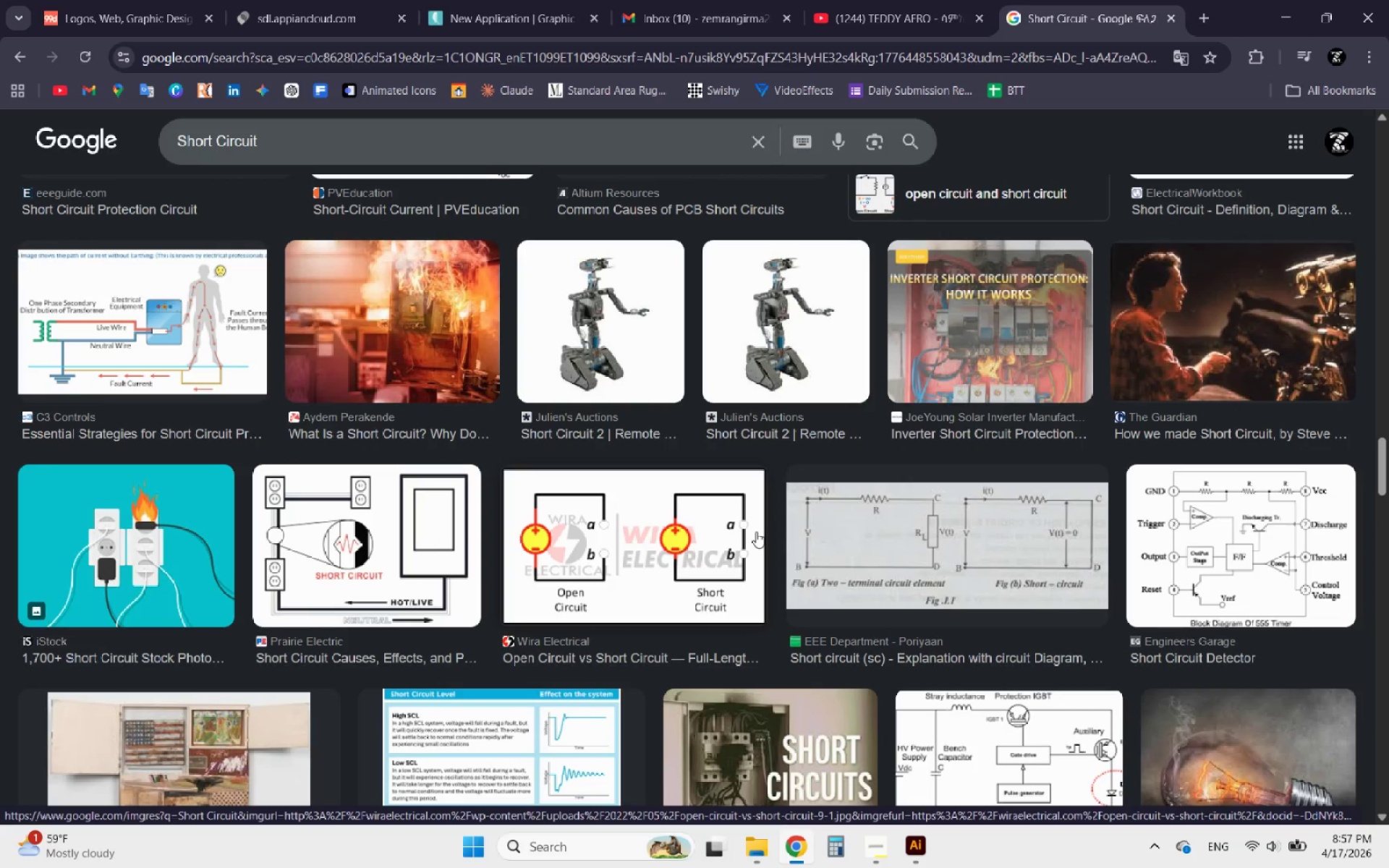 
scroll: coordinate [791, 549], scroll_direction: down, amount: 2.0
 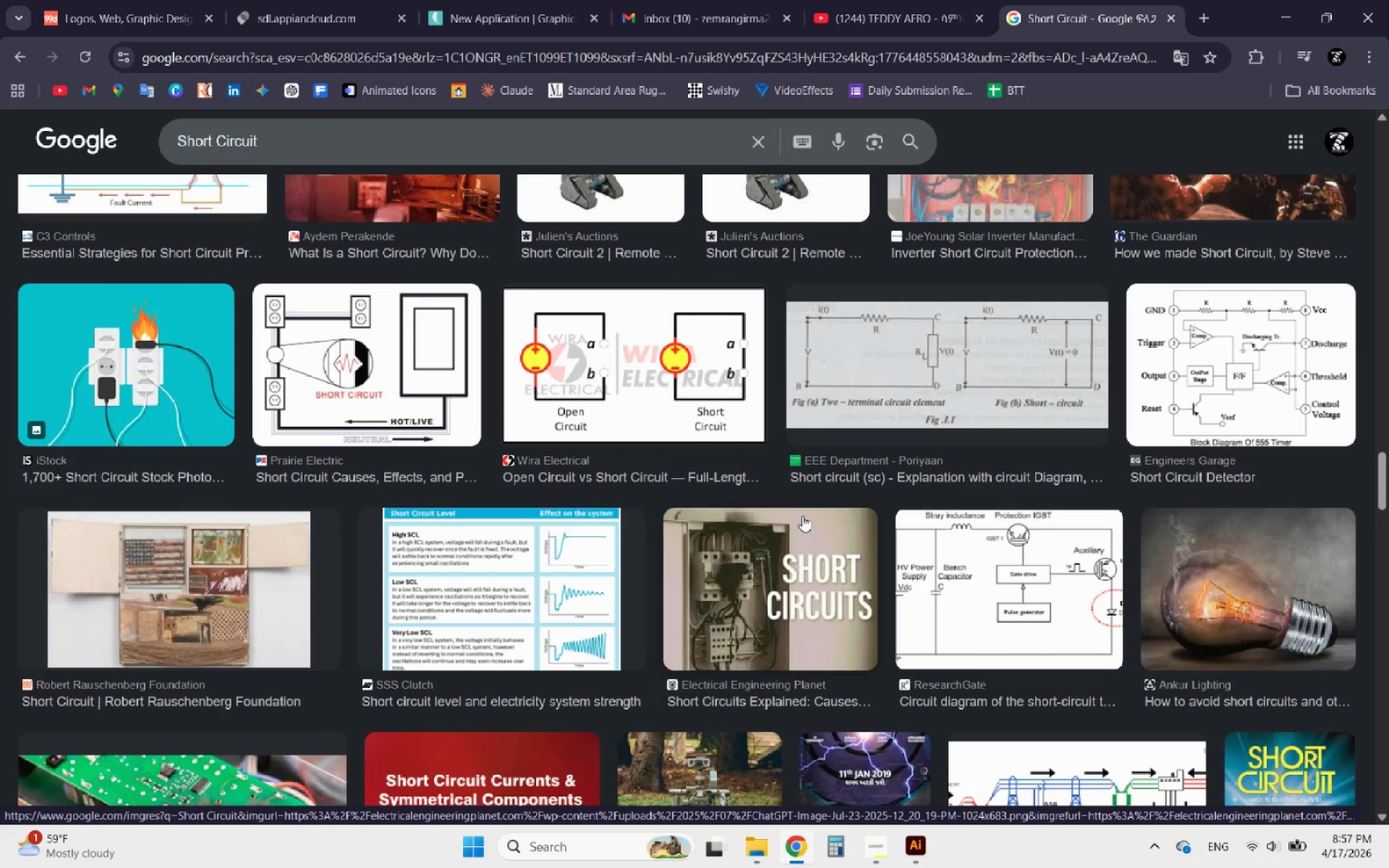 
wait(7.24)
 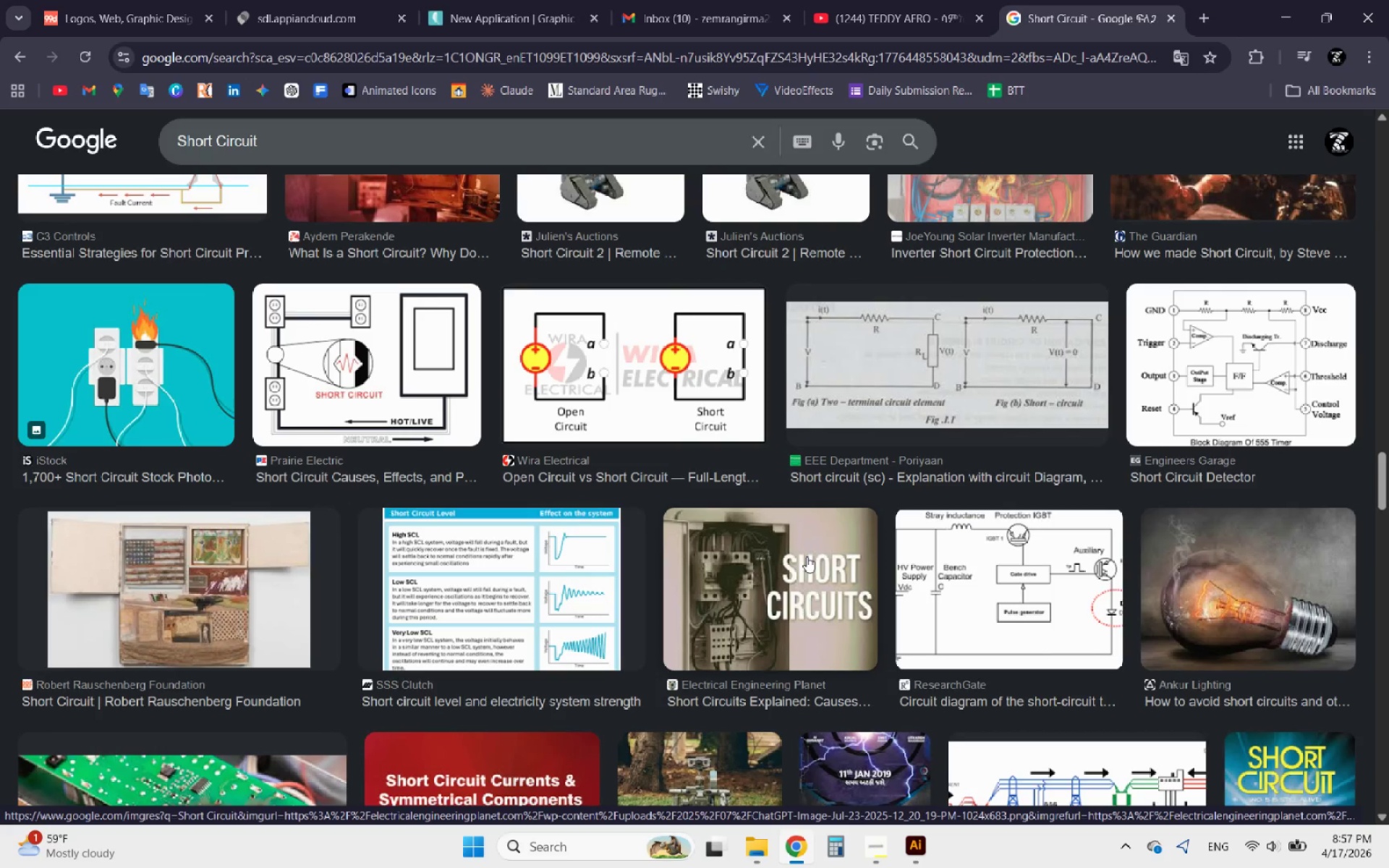 
scroll: coordinate [802, 516], scroll_direction: down, amount: 1.0
 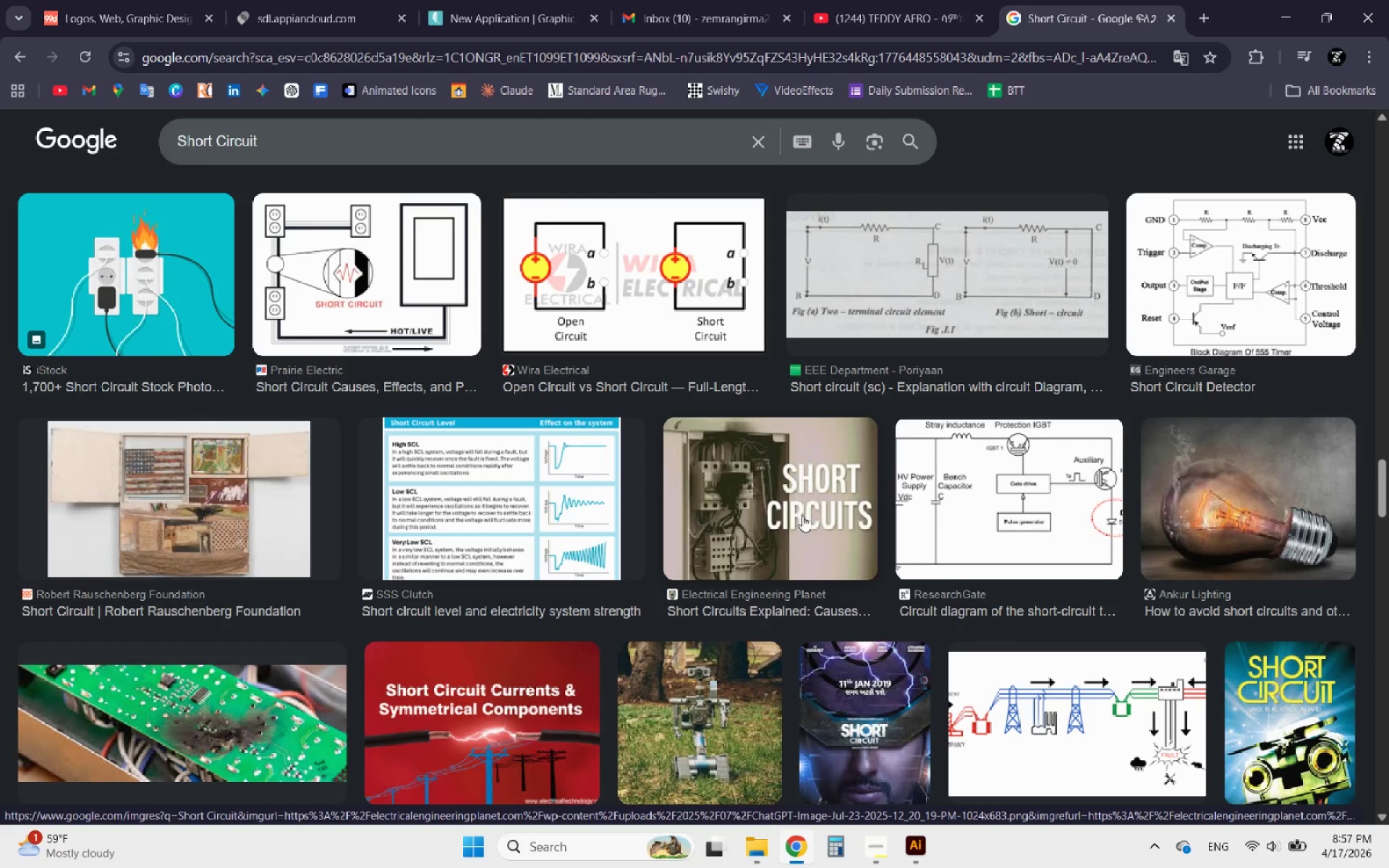 
wait(6.28)
 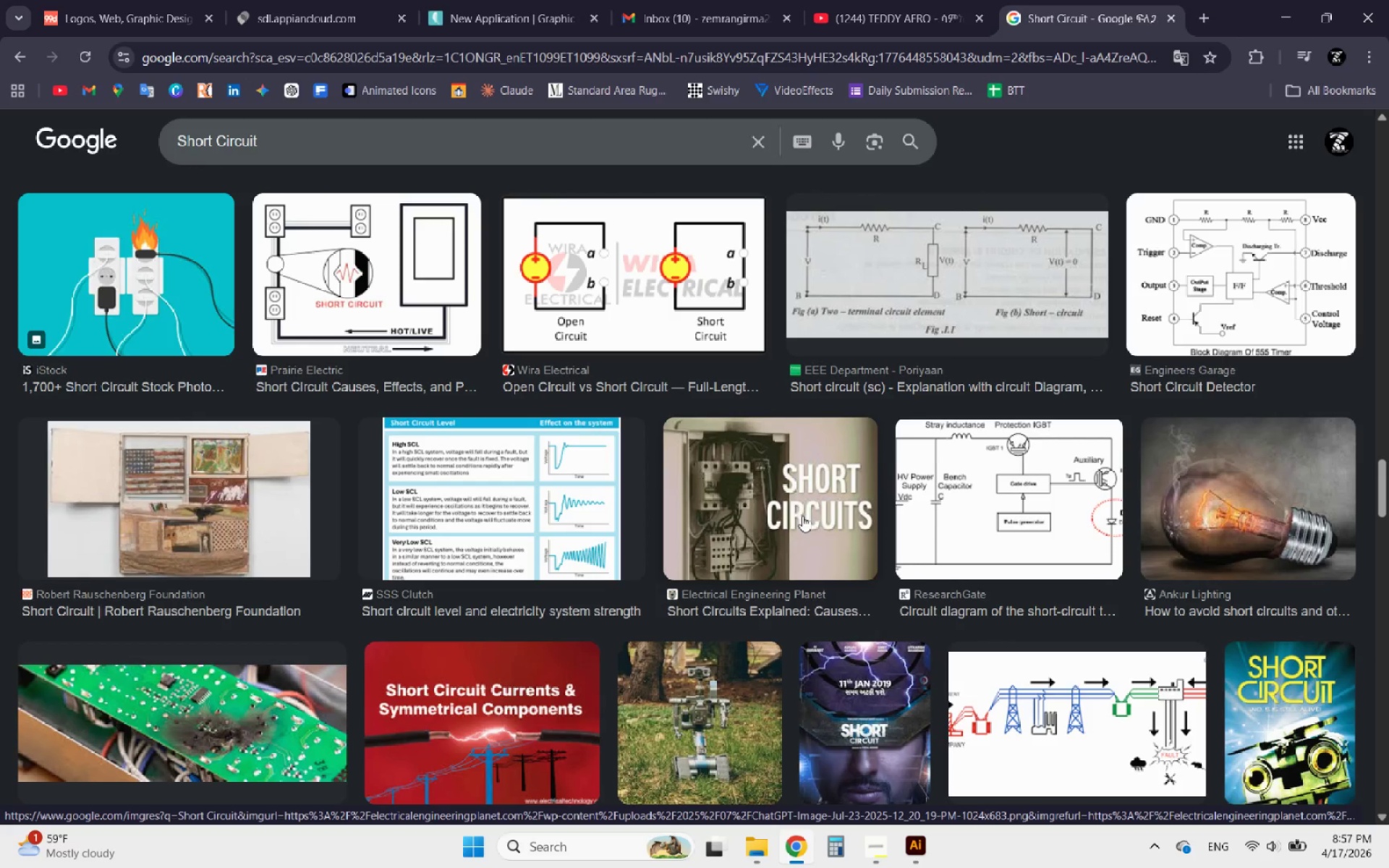 
scroll: coordinate [802, 516], scroll_direction: down, amount: 1.0
 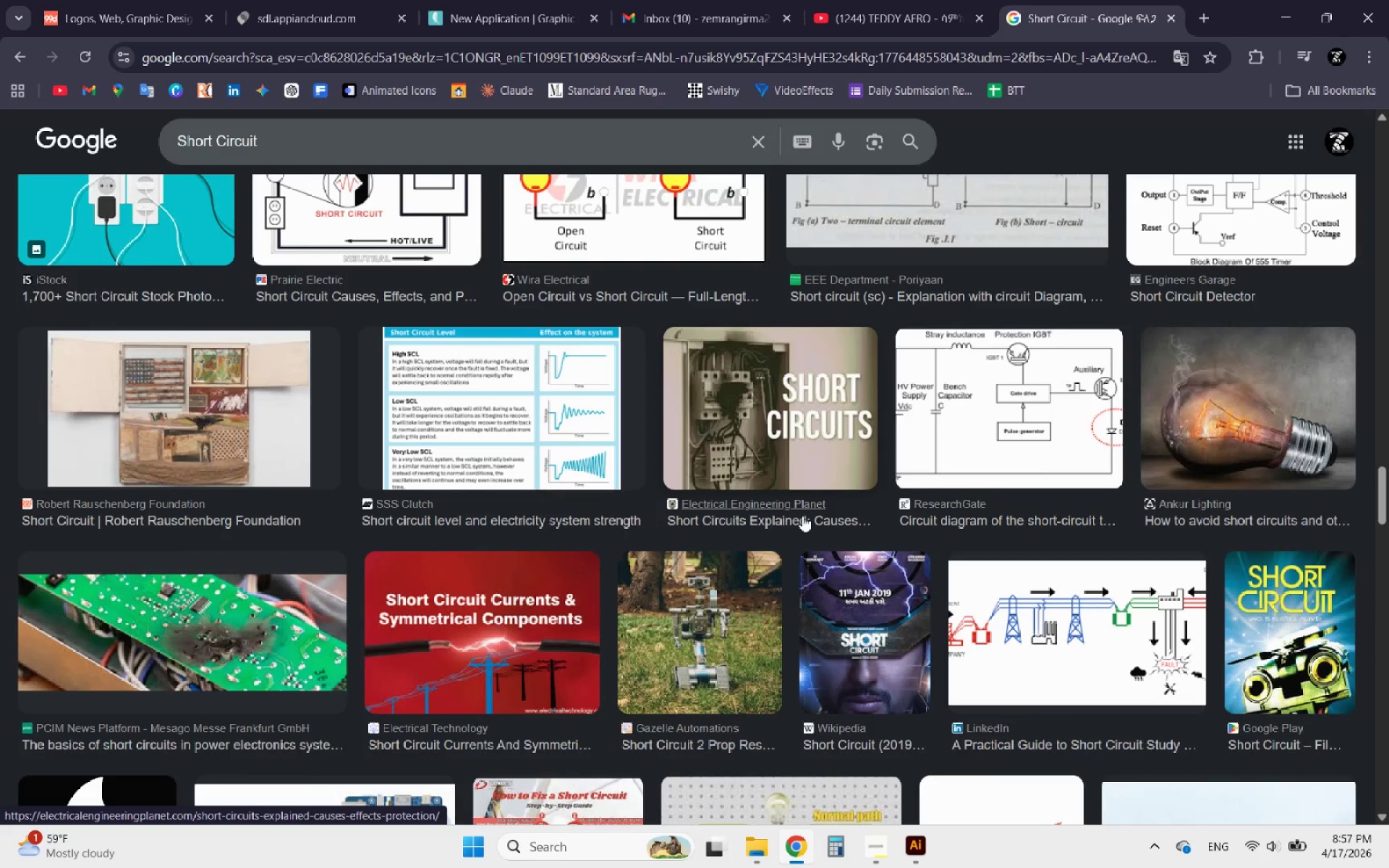 
wait(5.53)
 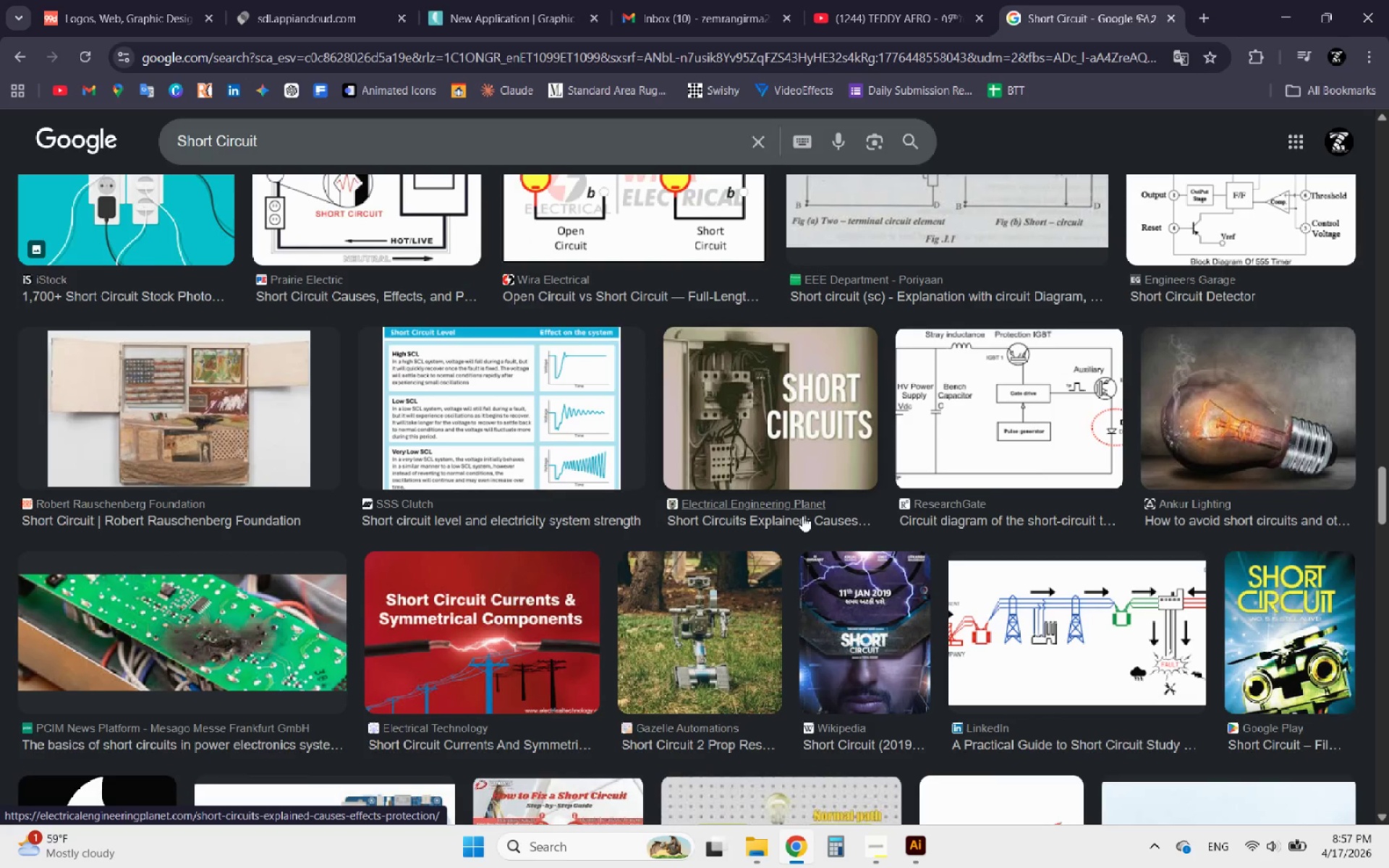 
scroll: coordinate [802, 516], scroll_direction: down, amount: 4.0
 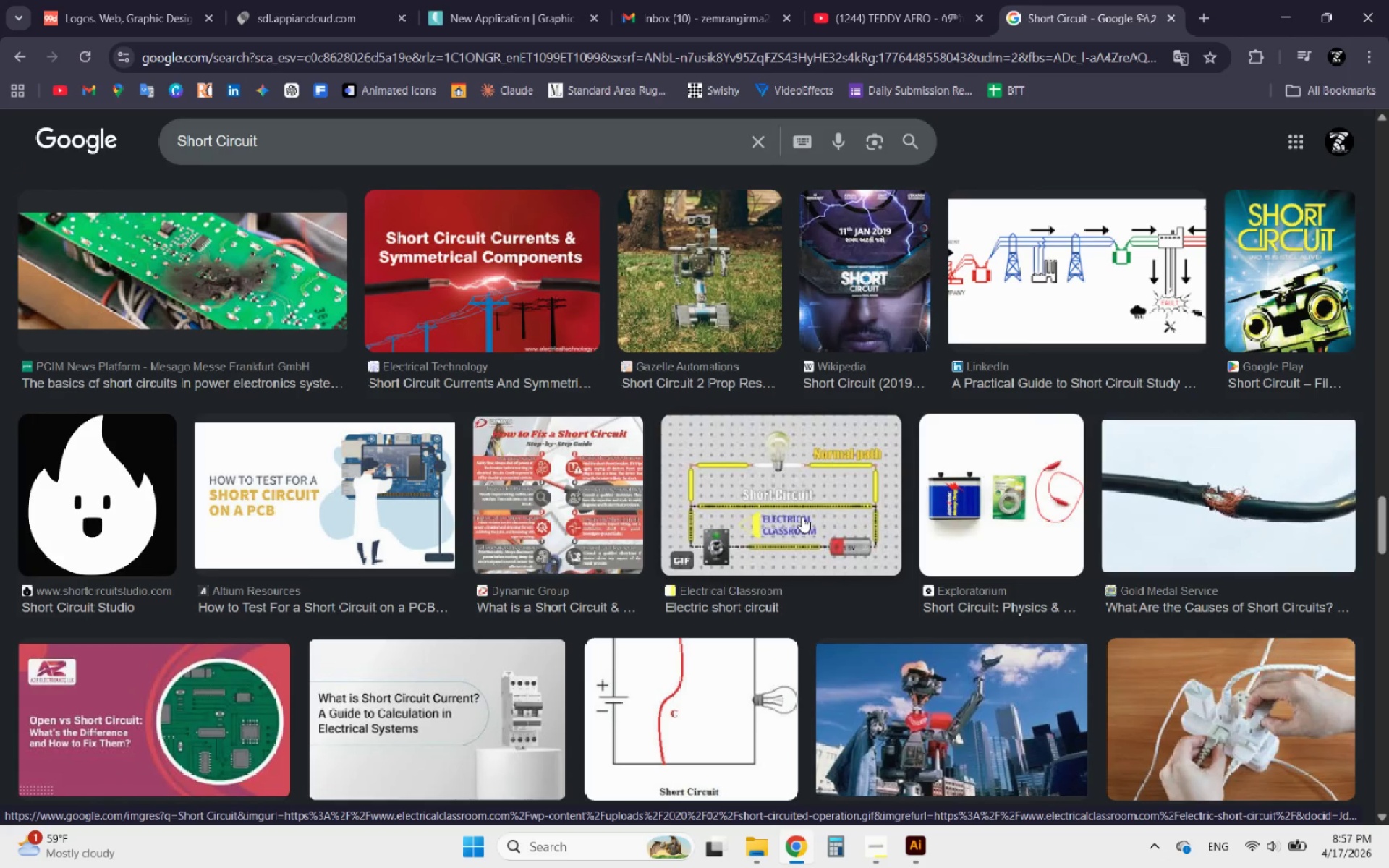 
wait(5.99)
 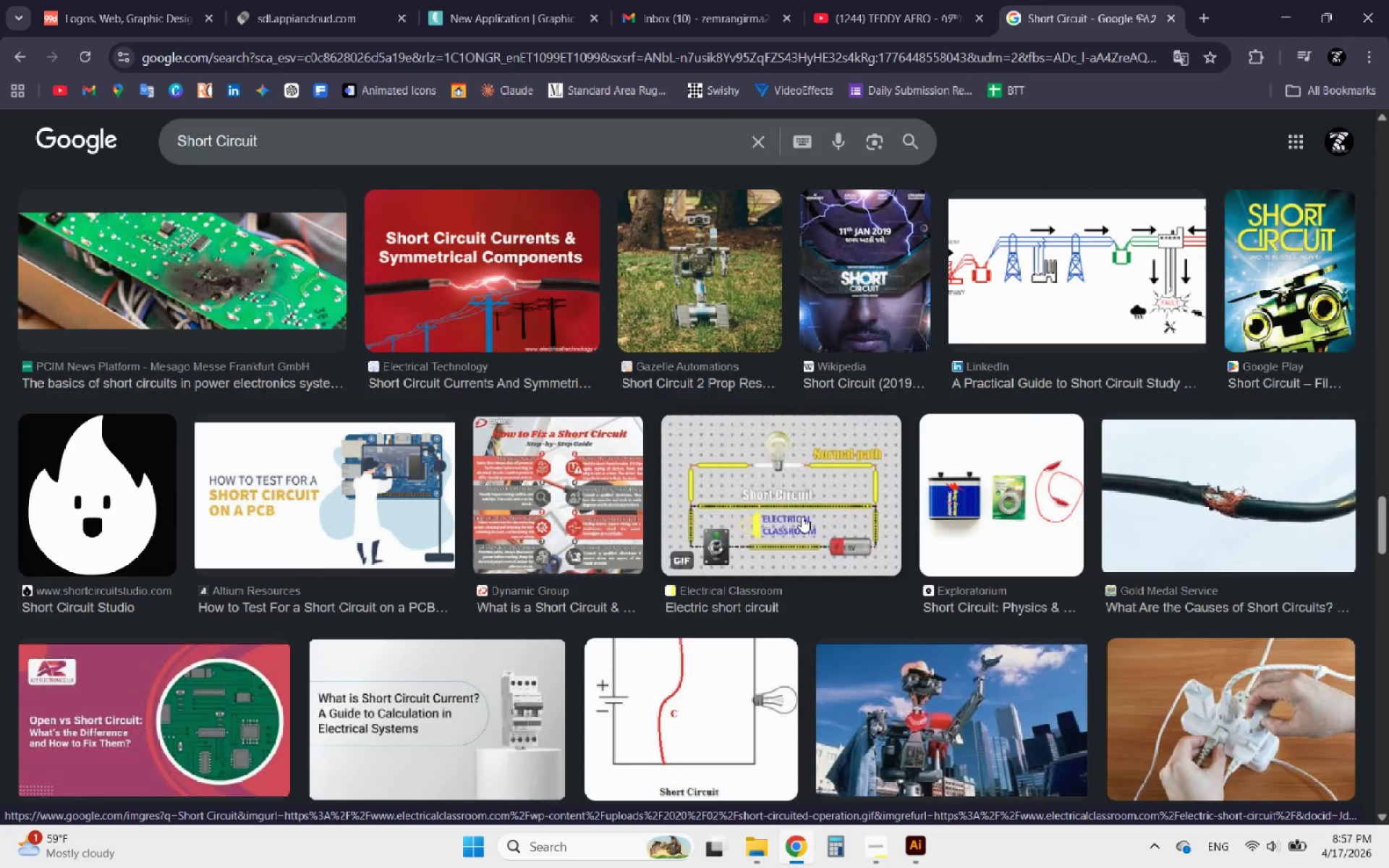 
scroll: coordinate [802, 540], scroll_direction: down, amount: 3.0
 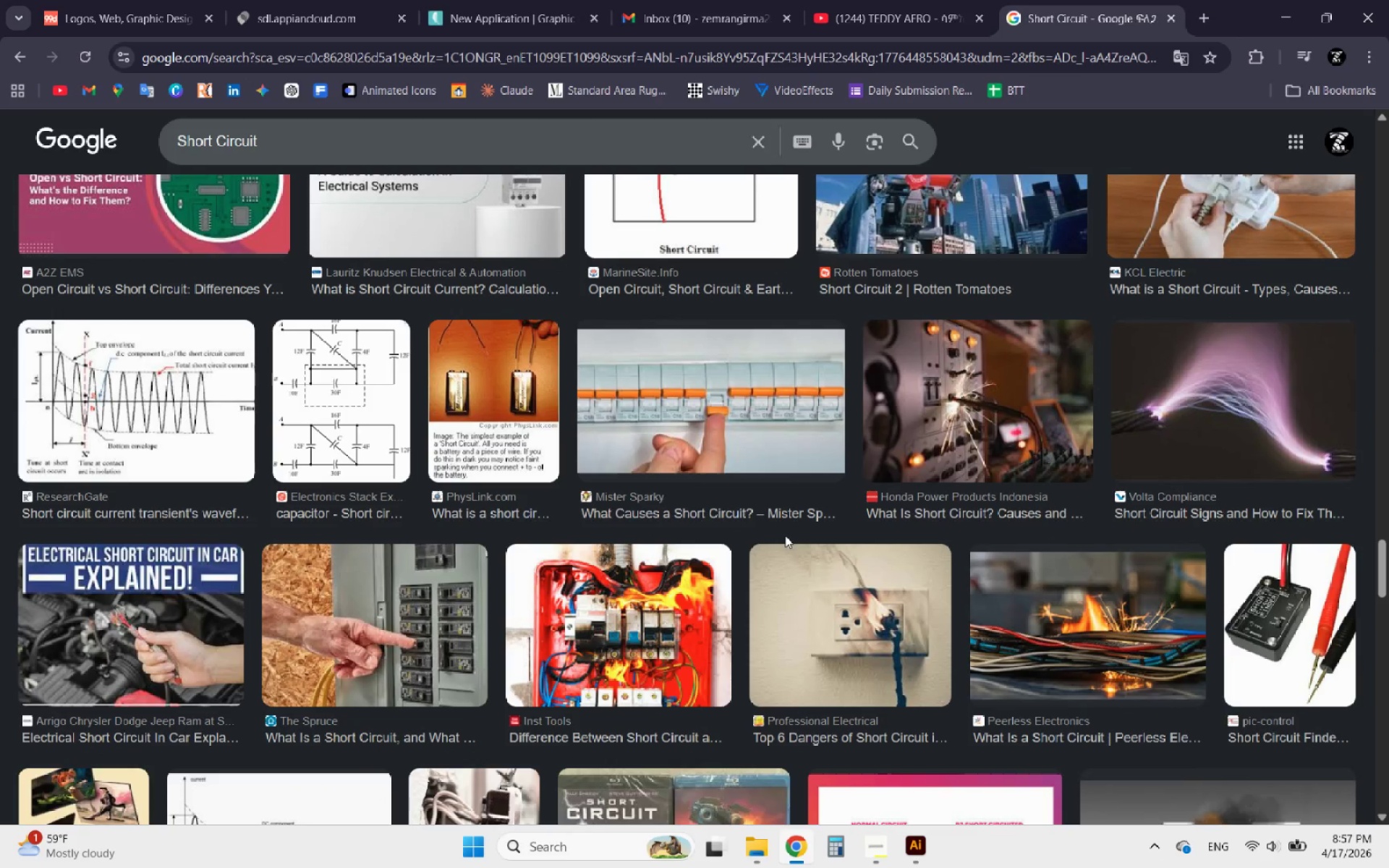 
scroll: coordinate [320, 561], scroll_direction: up, amount: 10.0
 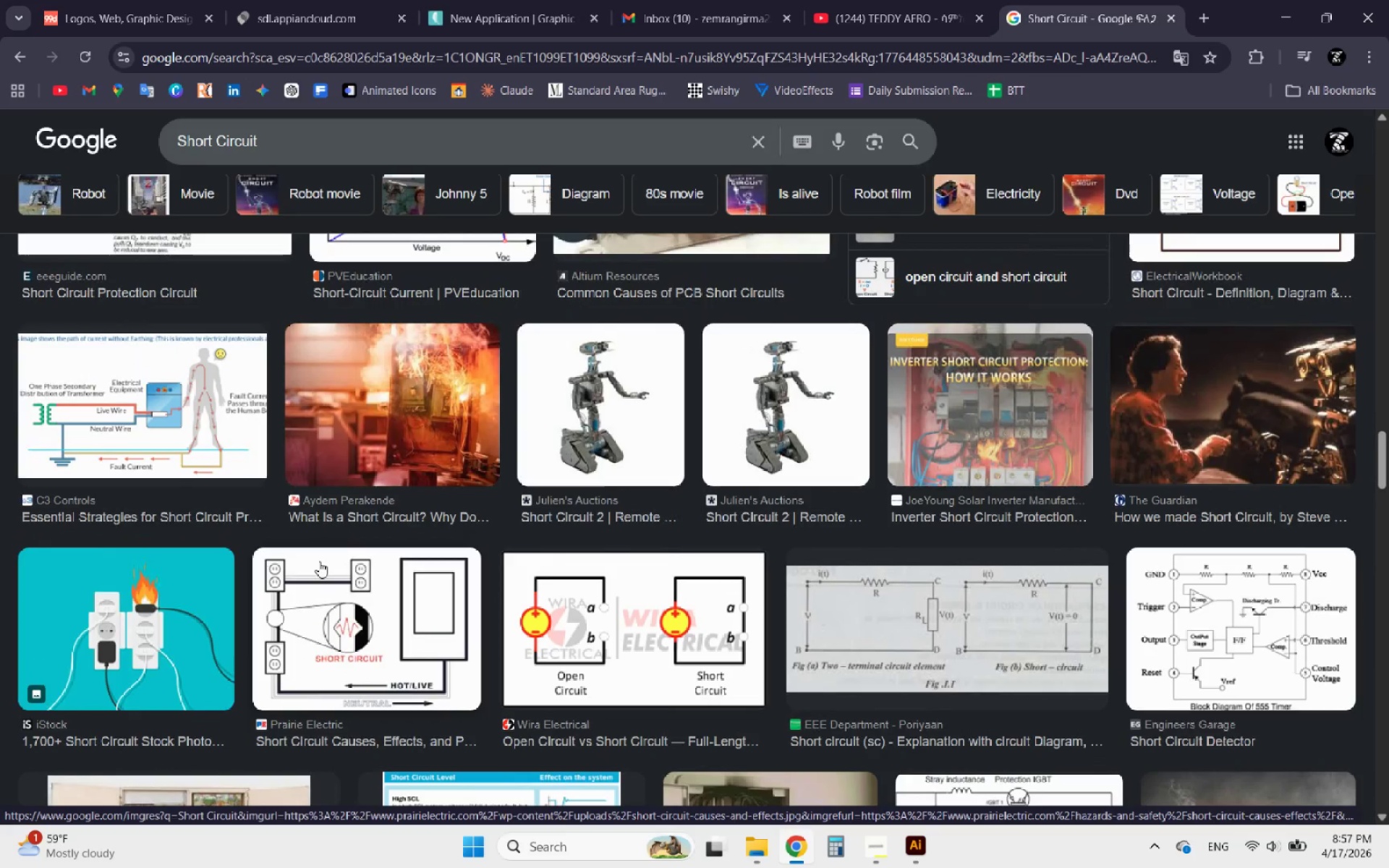 
mouse_move([321, 577])
 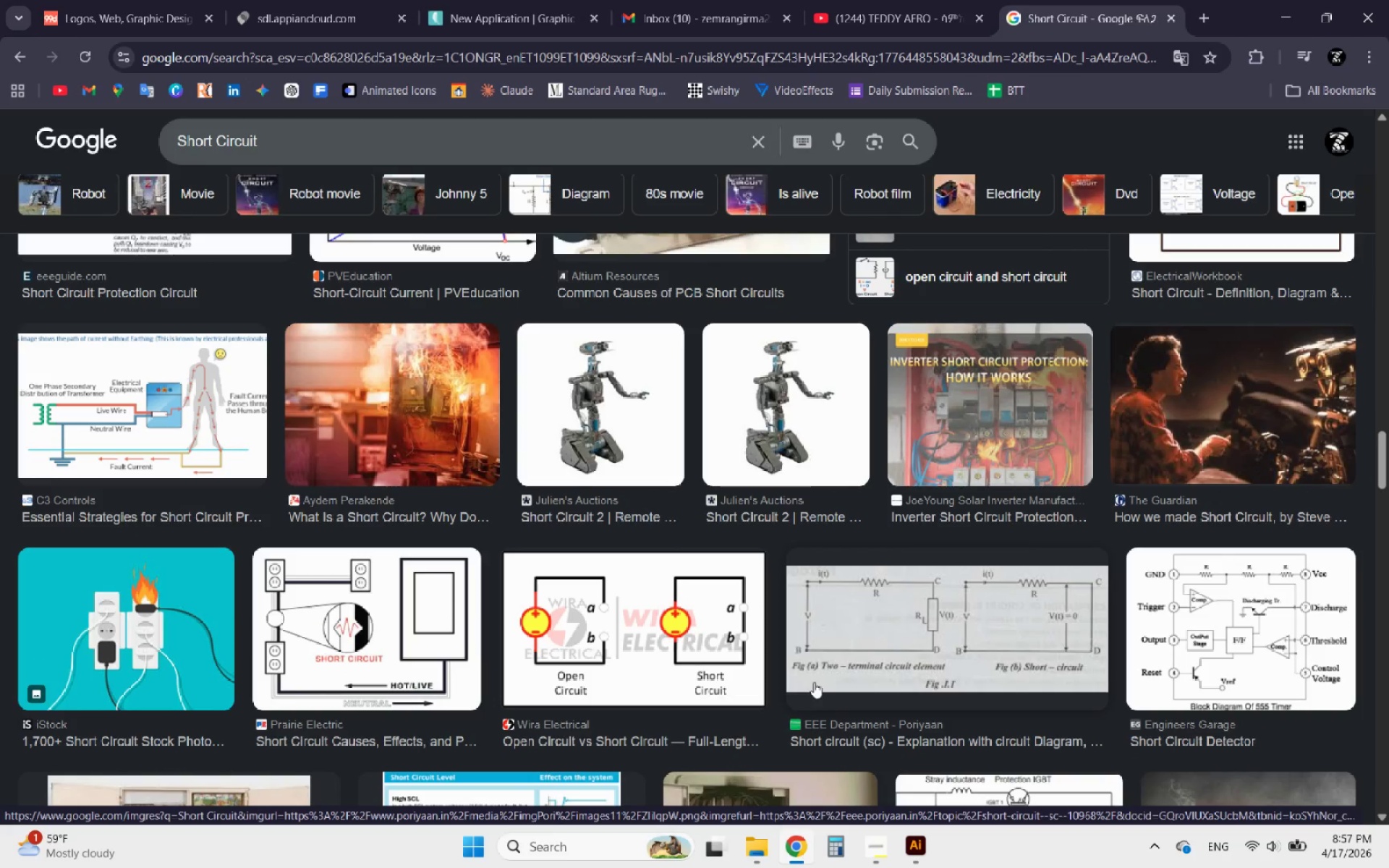 
left_click([713, 644])
 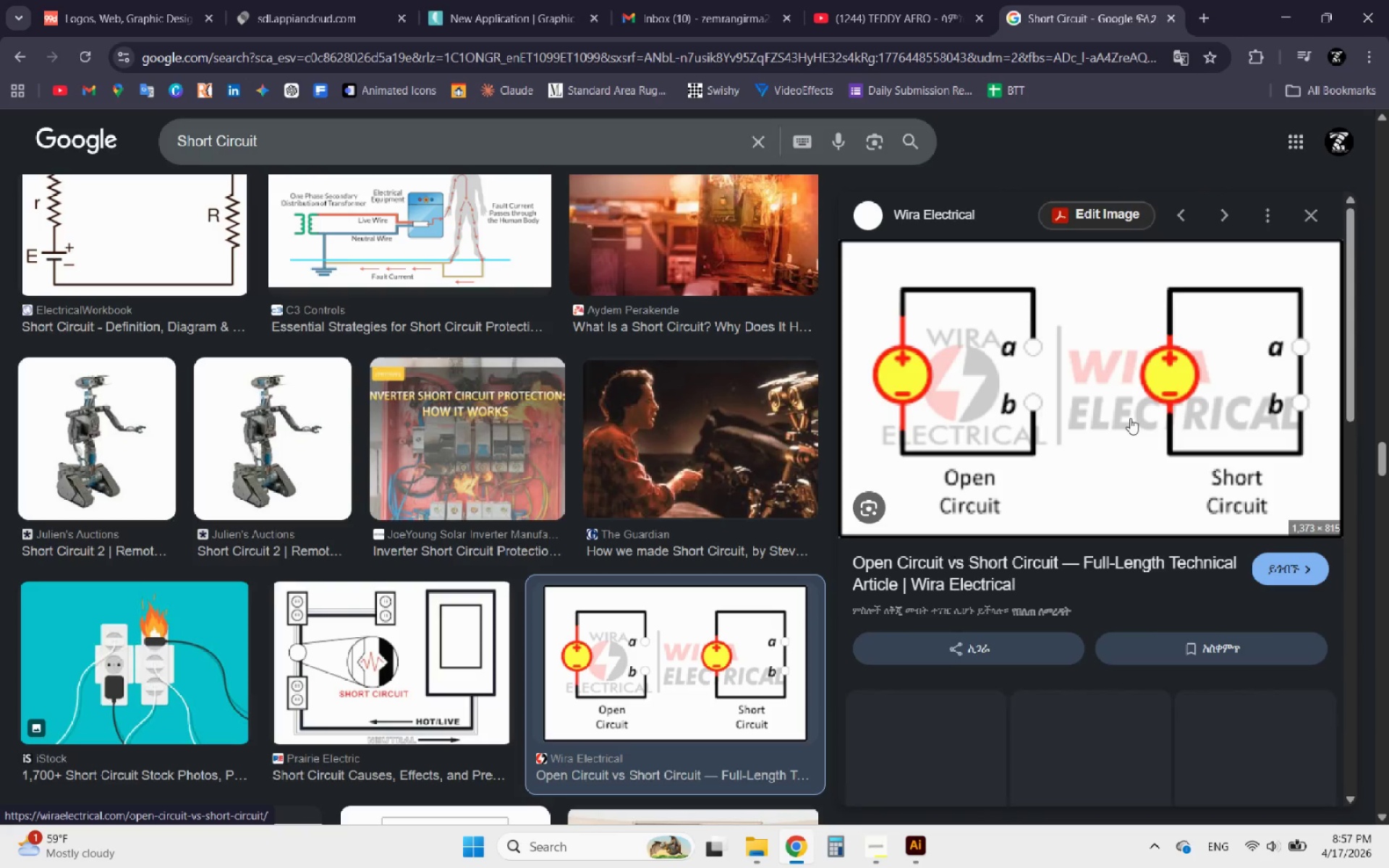 
right_click([1134, 414])
 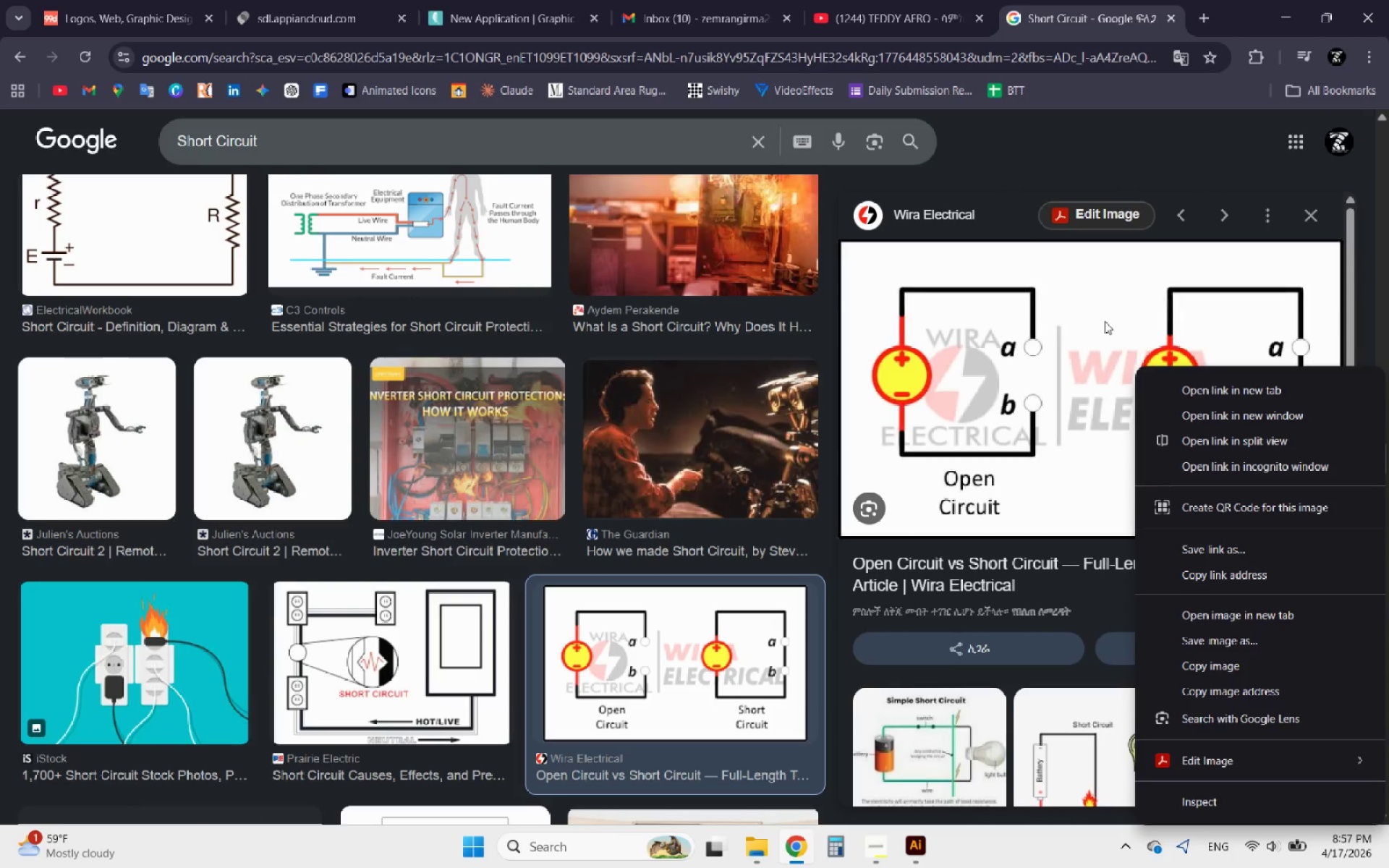 
left_click([1104, 321])
 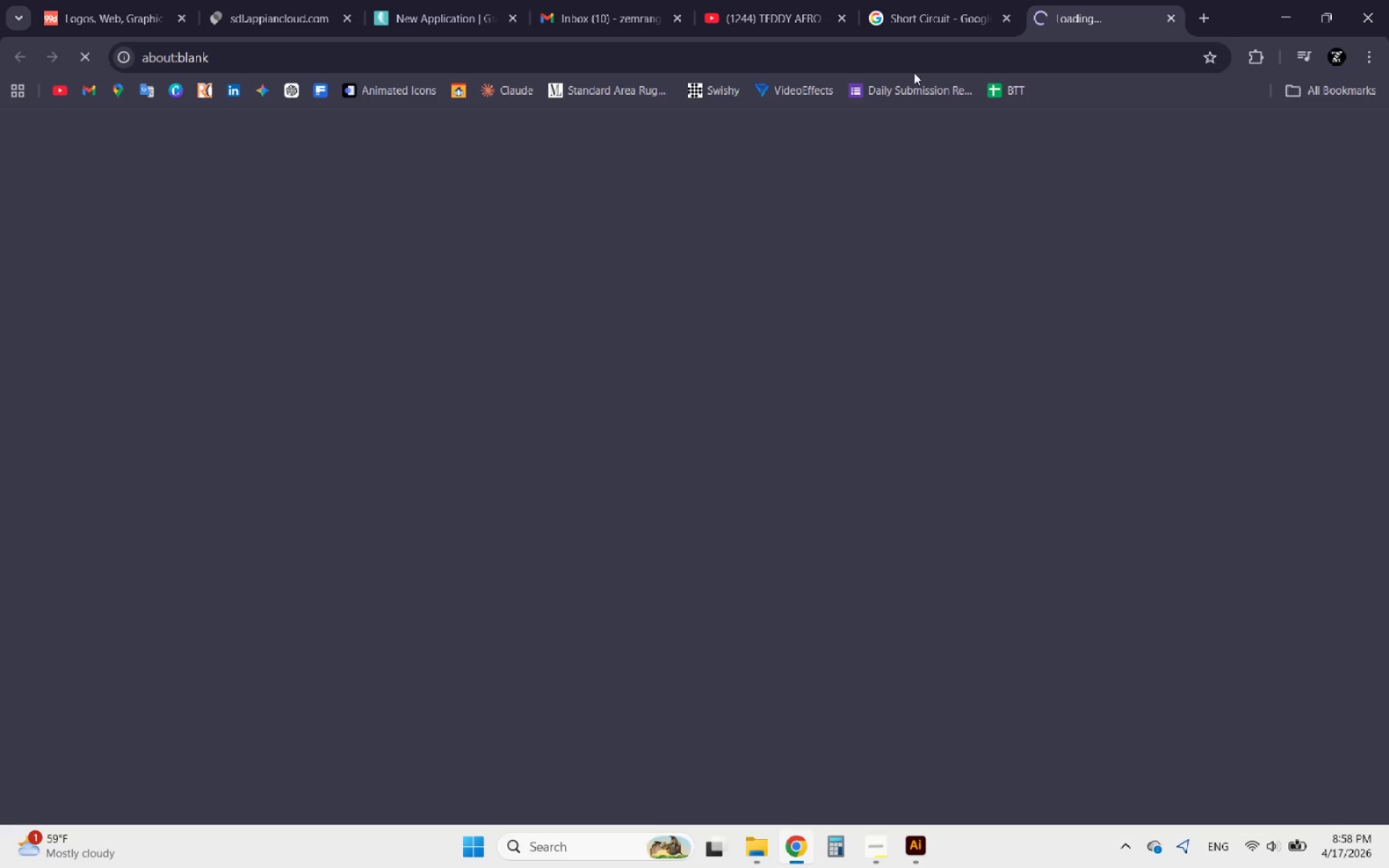 
left_click([956, 26])
 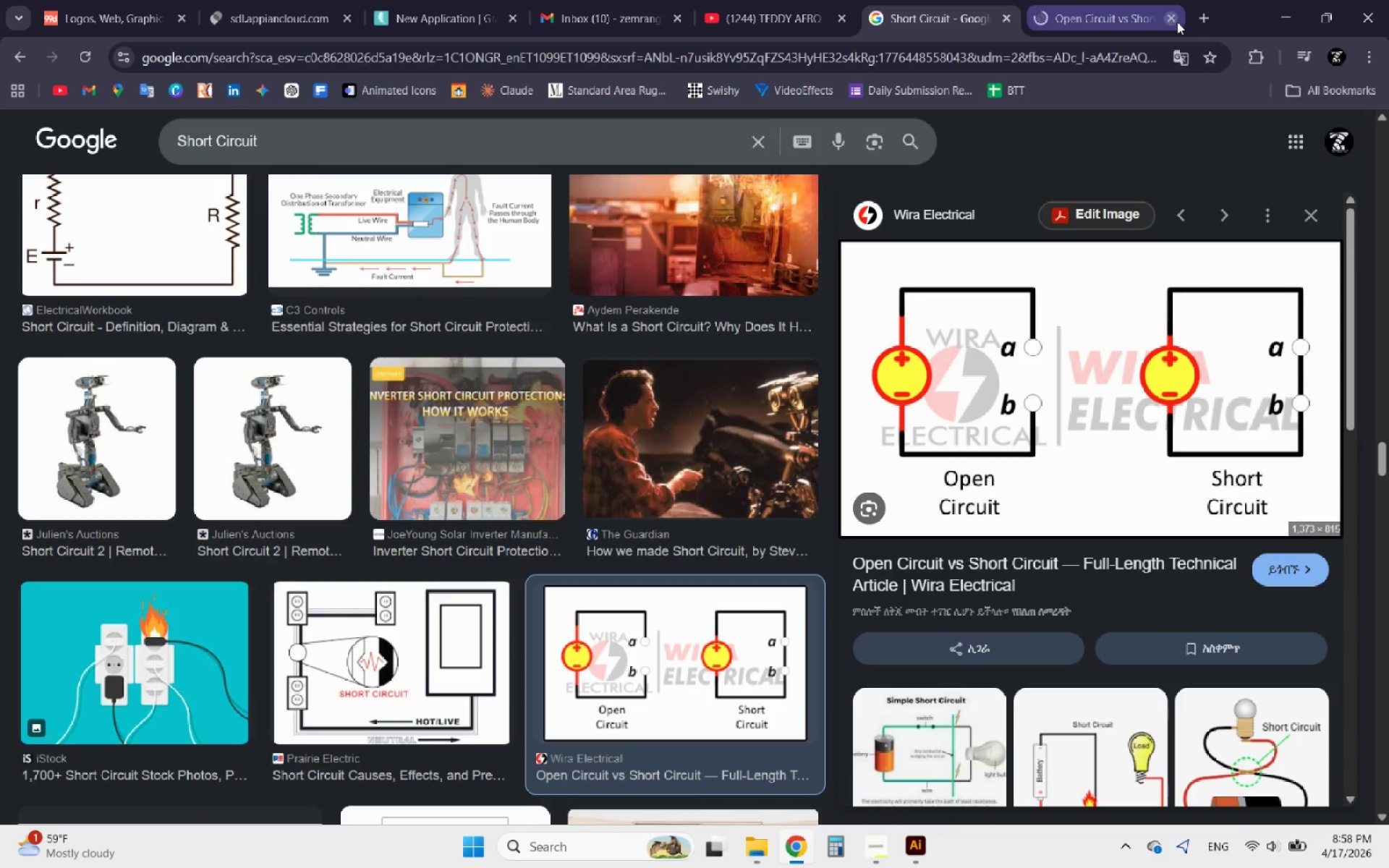 
left_click([1173, 22])
 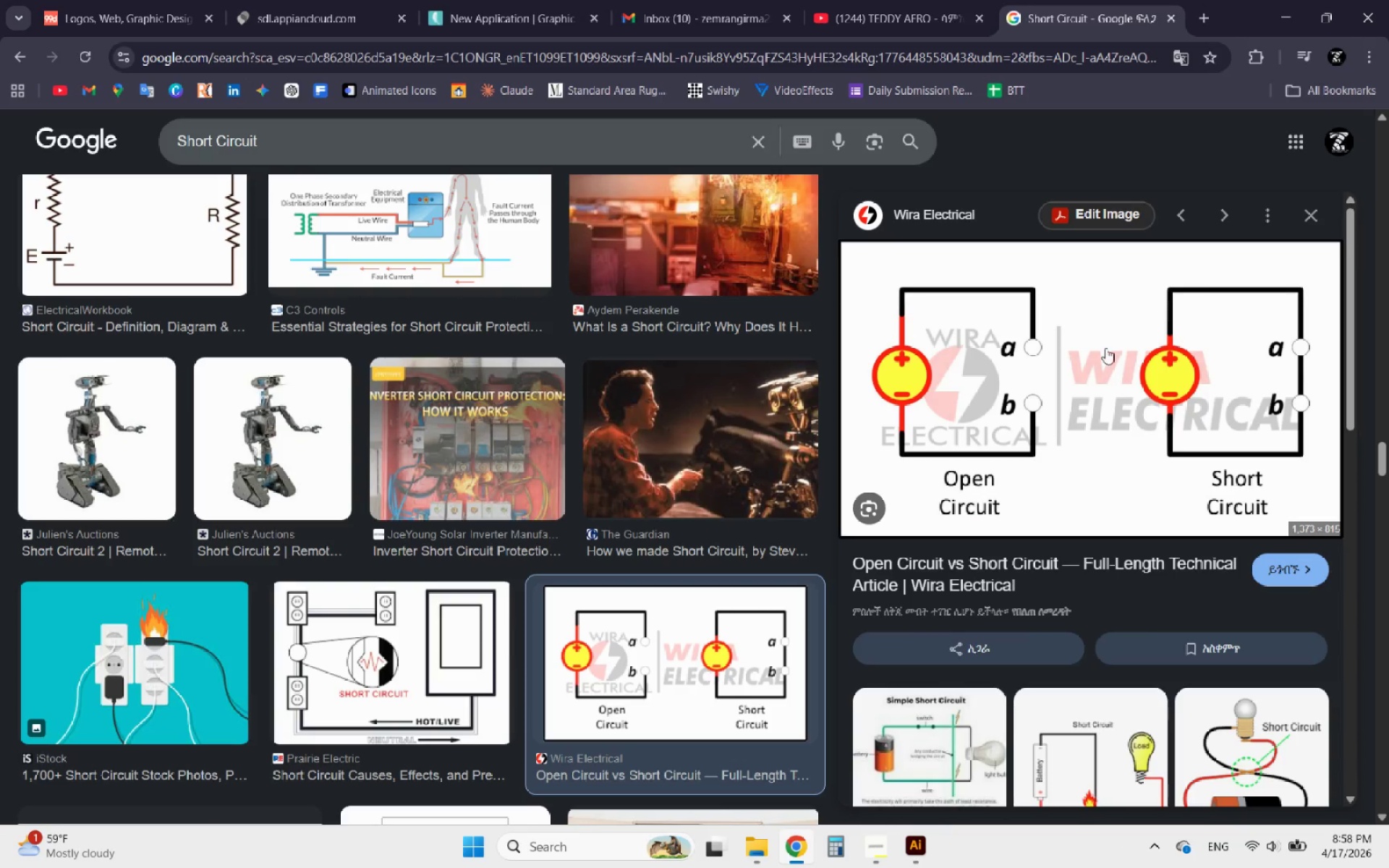 
right_click([1105, 349])
 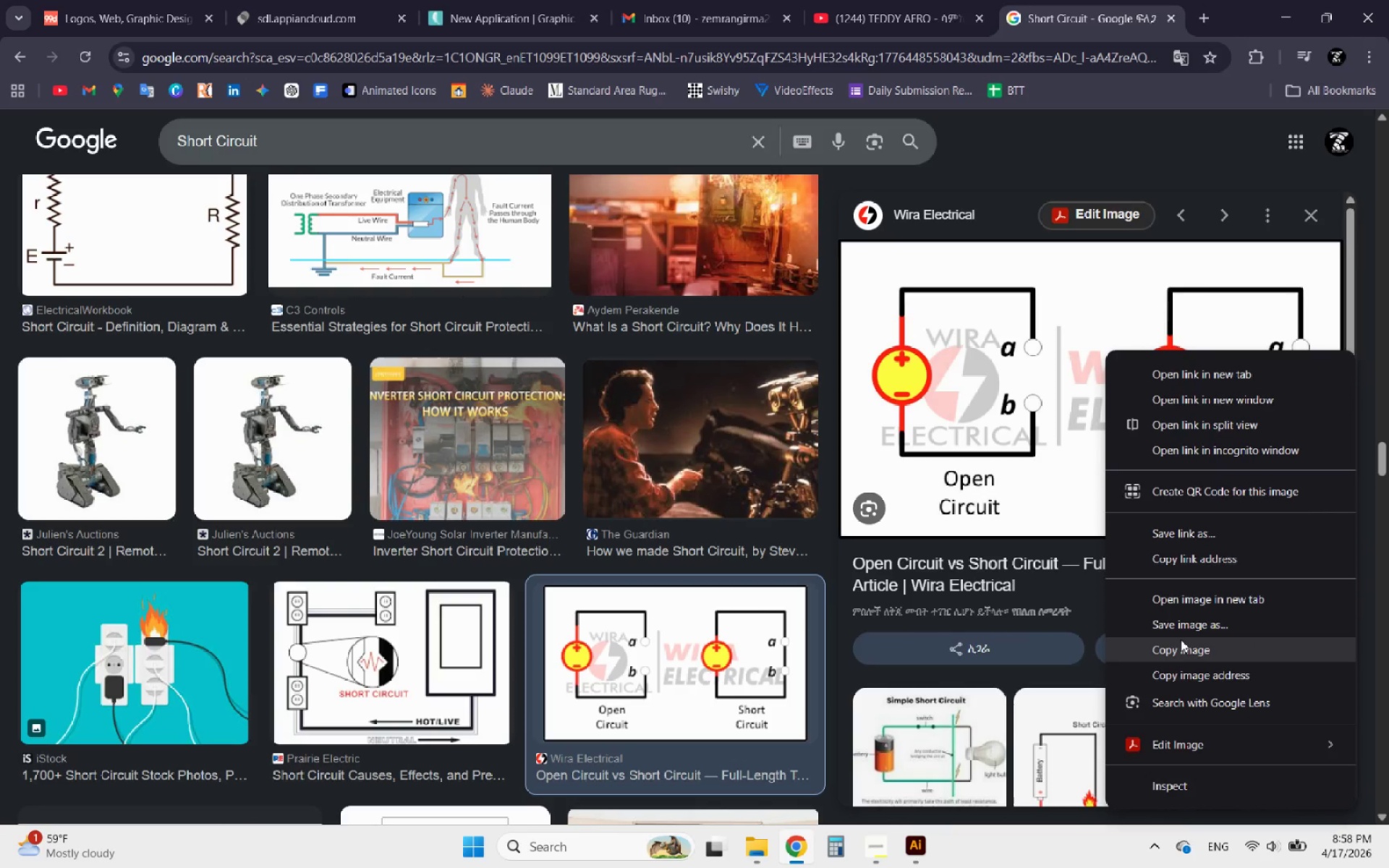 
left_click([1178, 650])
 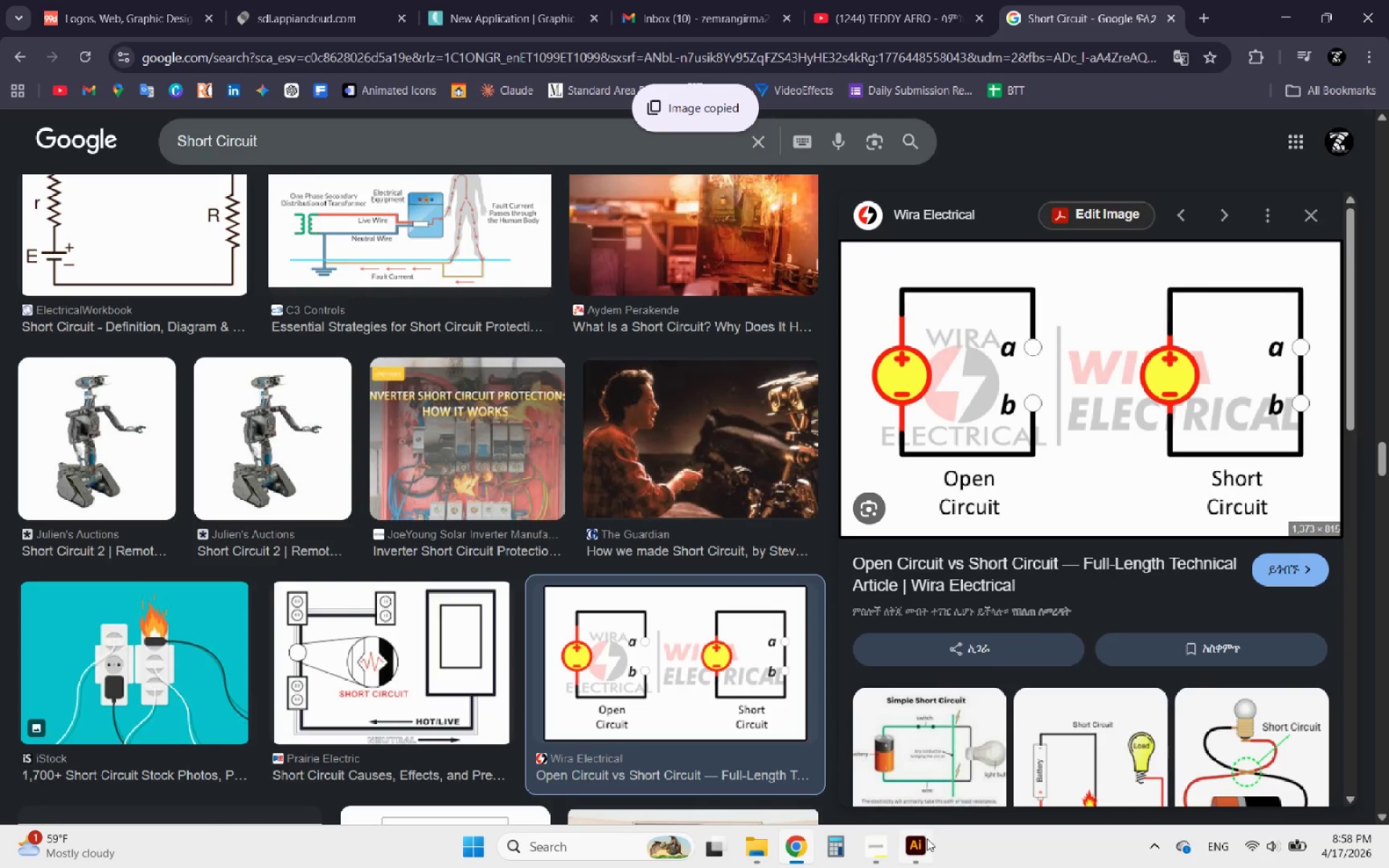 
left_click([919, 846])